 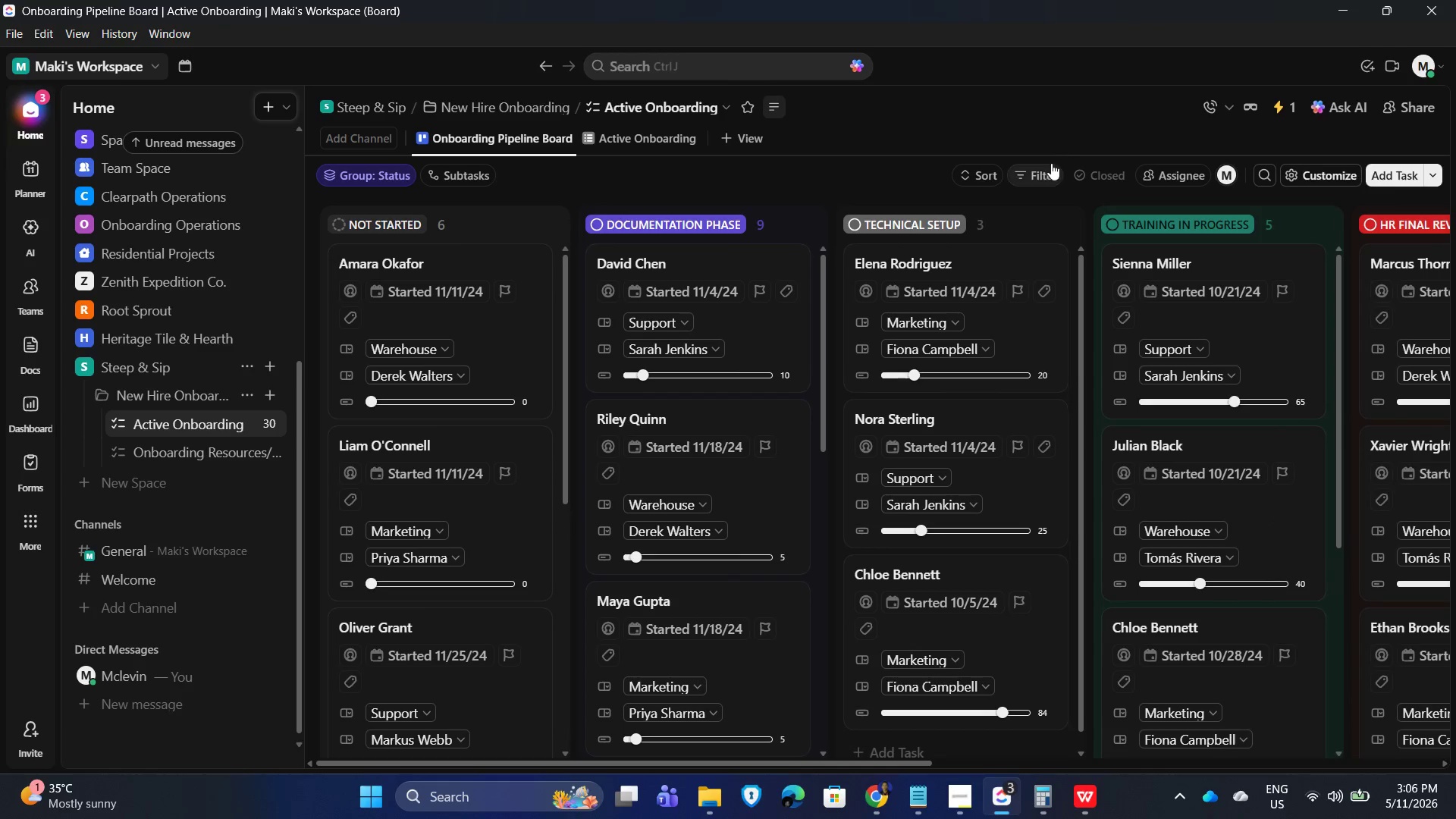 
scroll: coordinate [962, 414], scroll_direction: up, amount: 20.0
 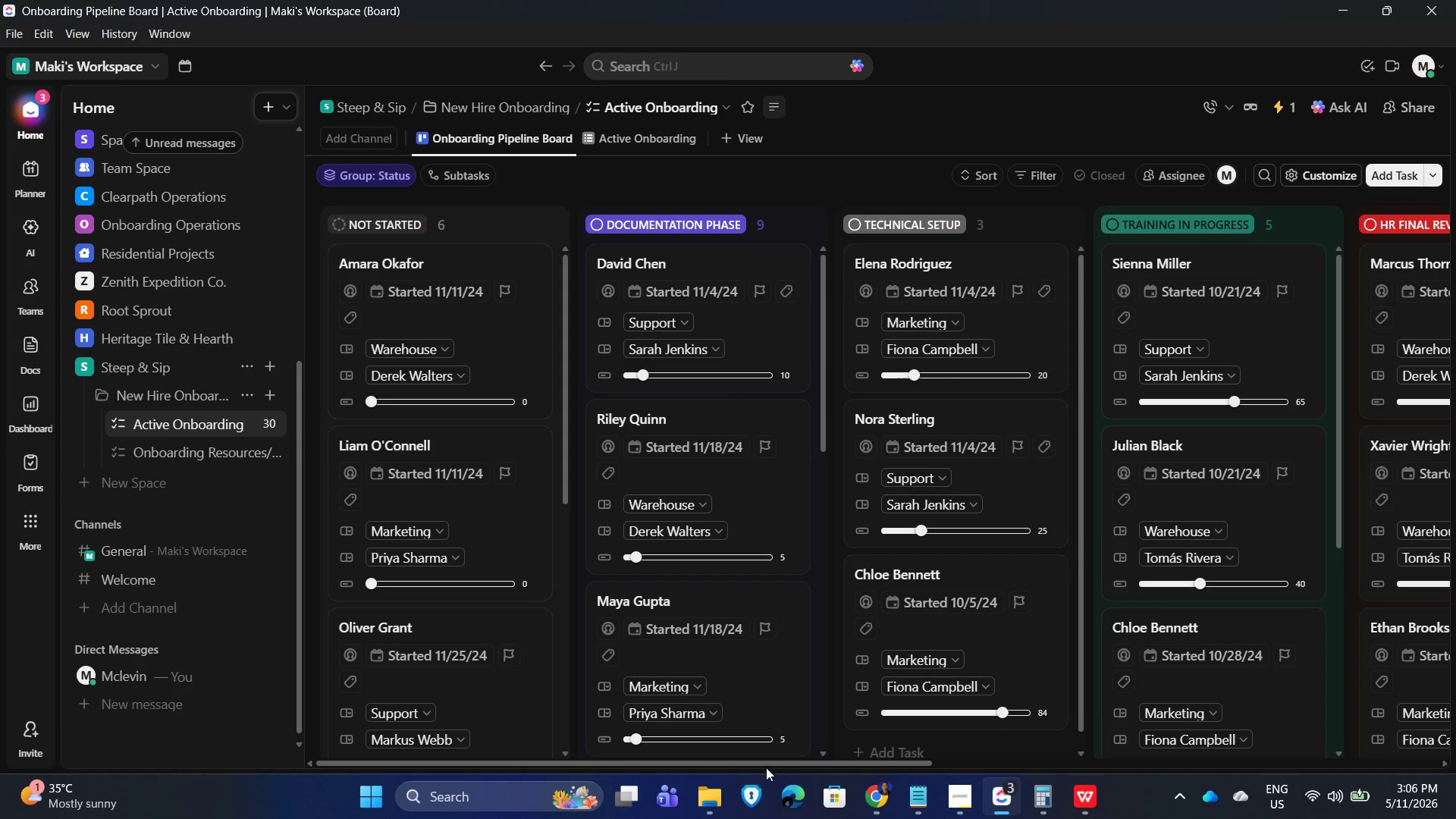 
left_click_drag(start_coordinate=[762, 762], to_coordinate=[519, 773])
 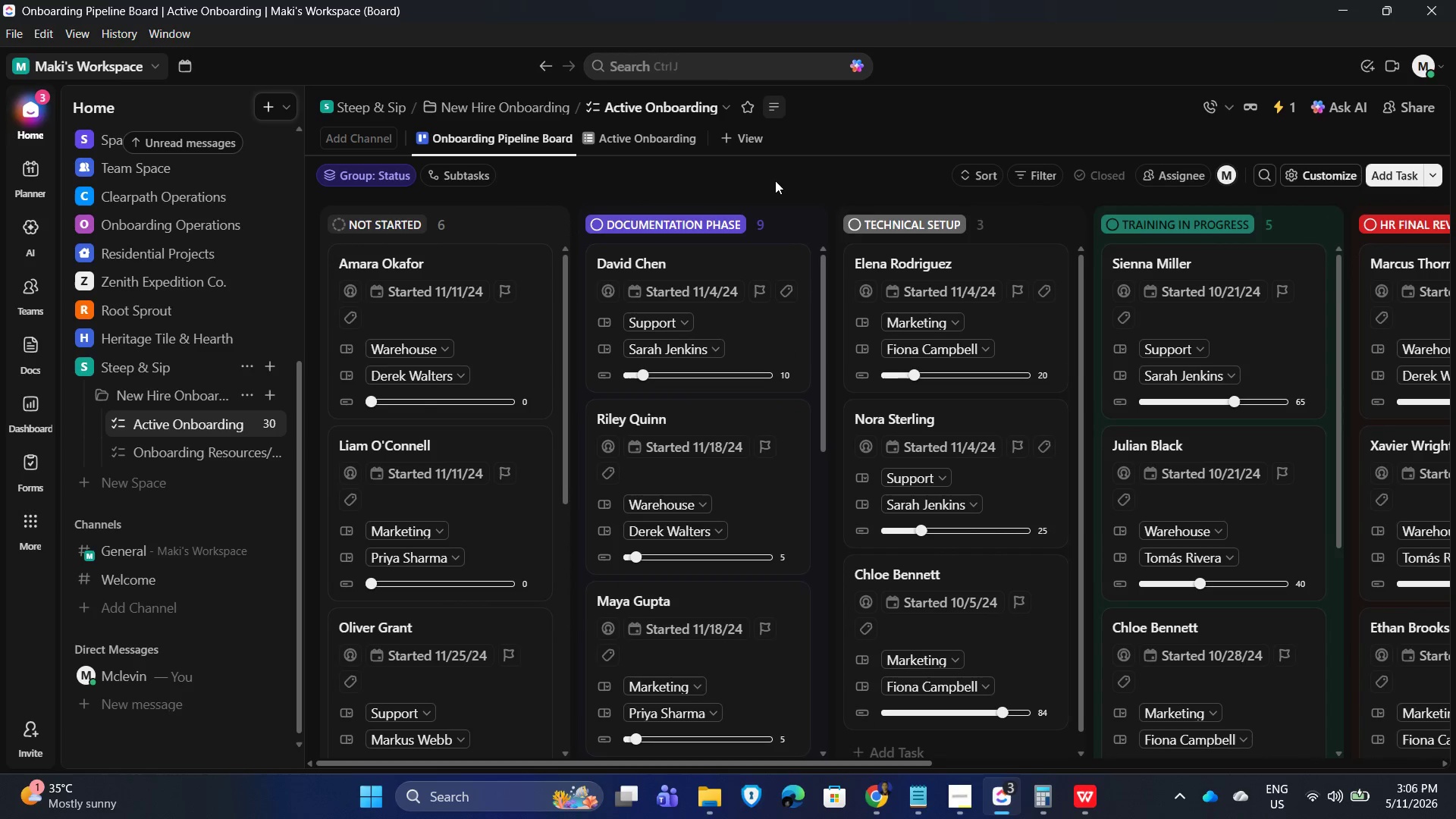 
left_click([842, 118])
 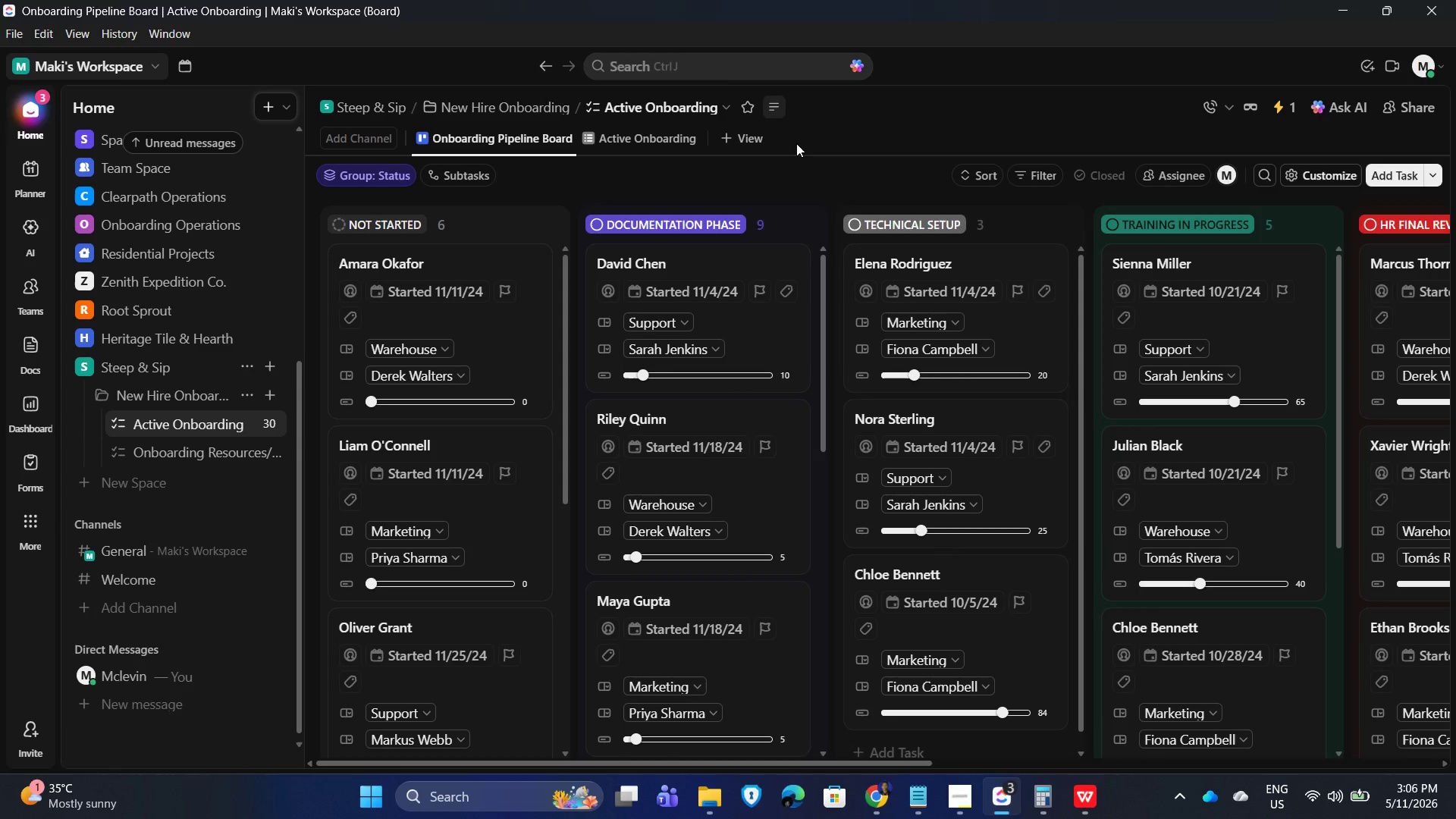 
wait(11.28)
 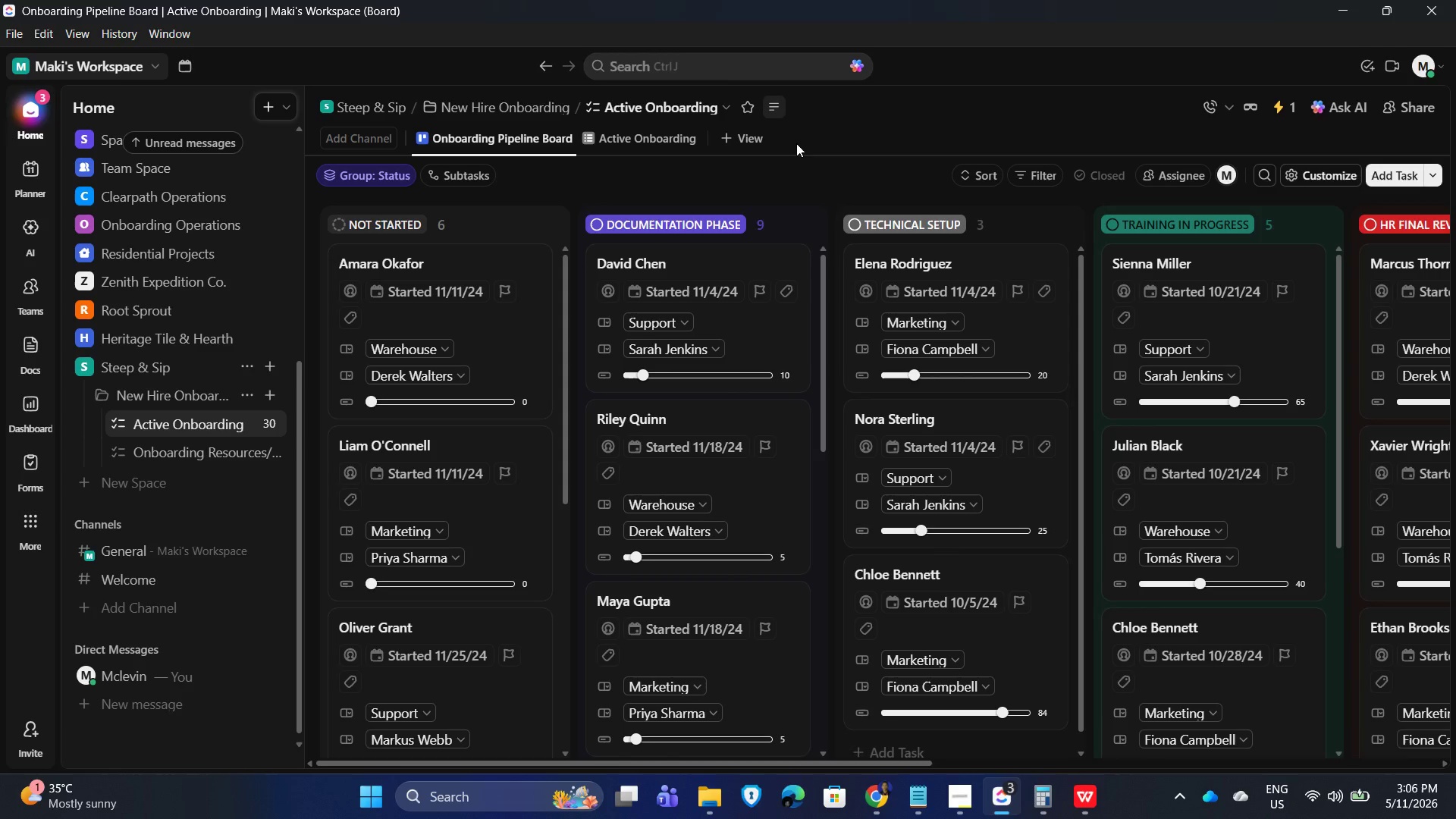 
left_click([654, 139])
 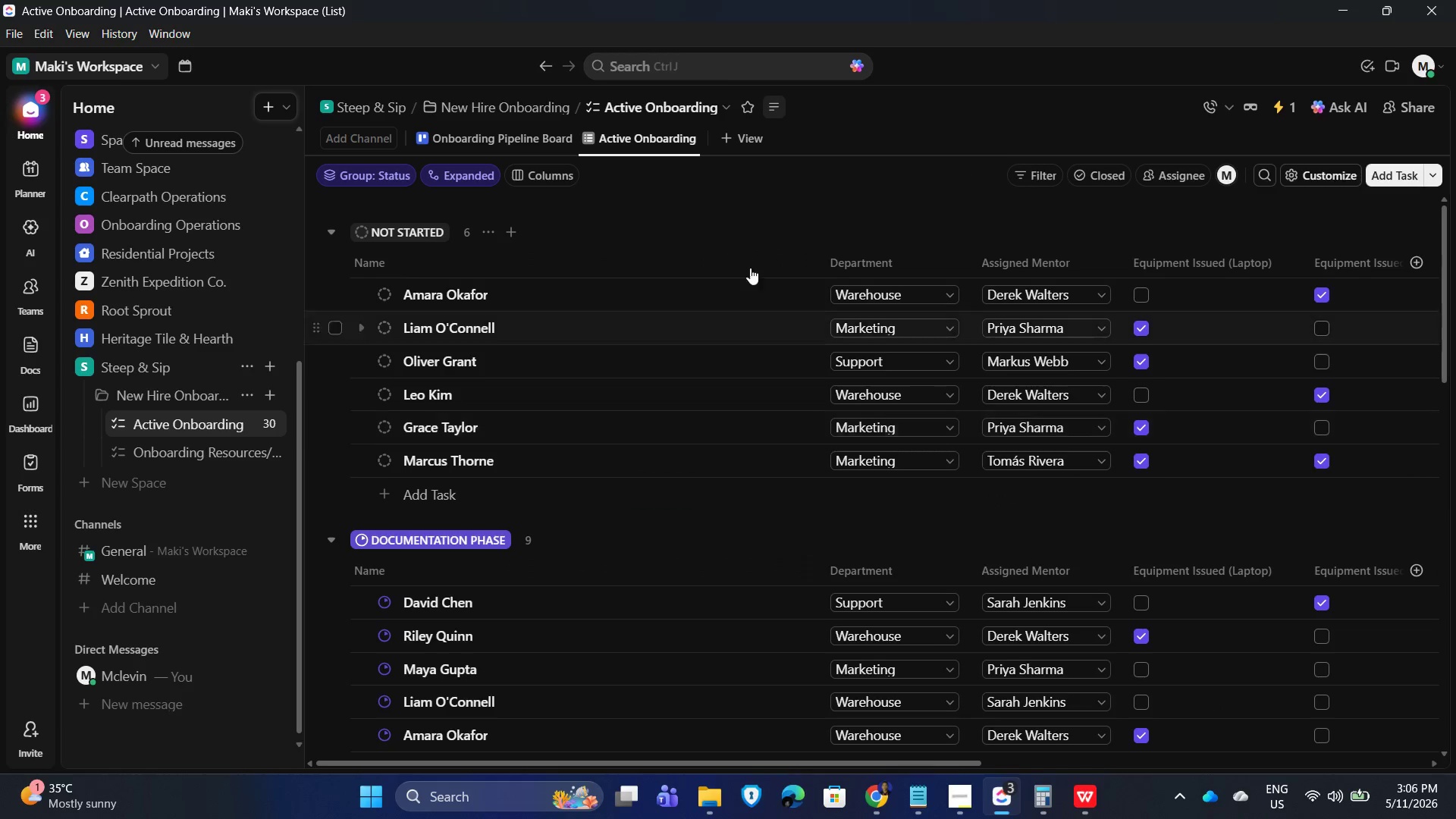 
left_click([862, 149])
 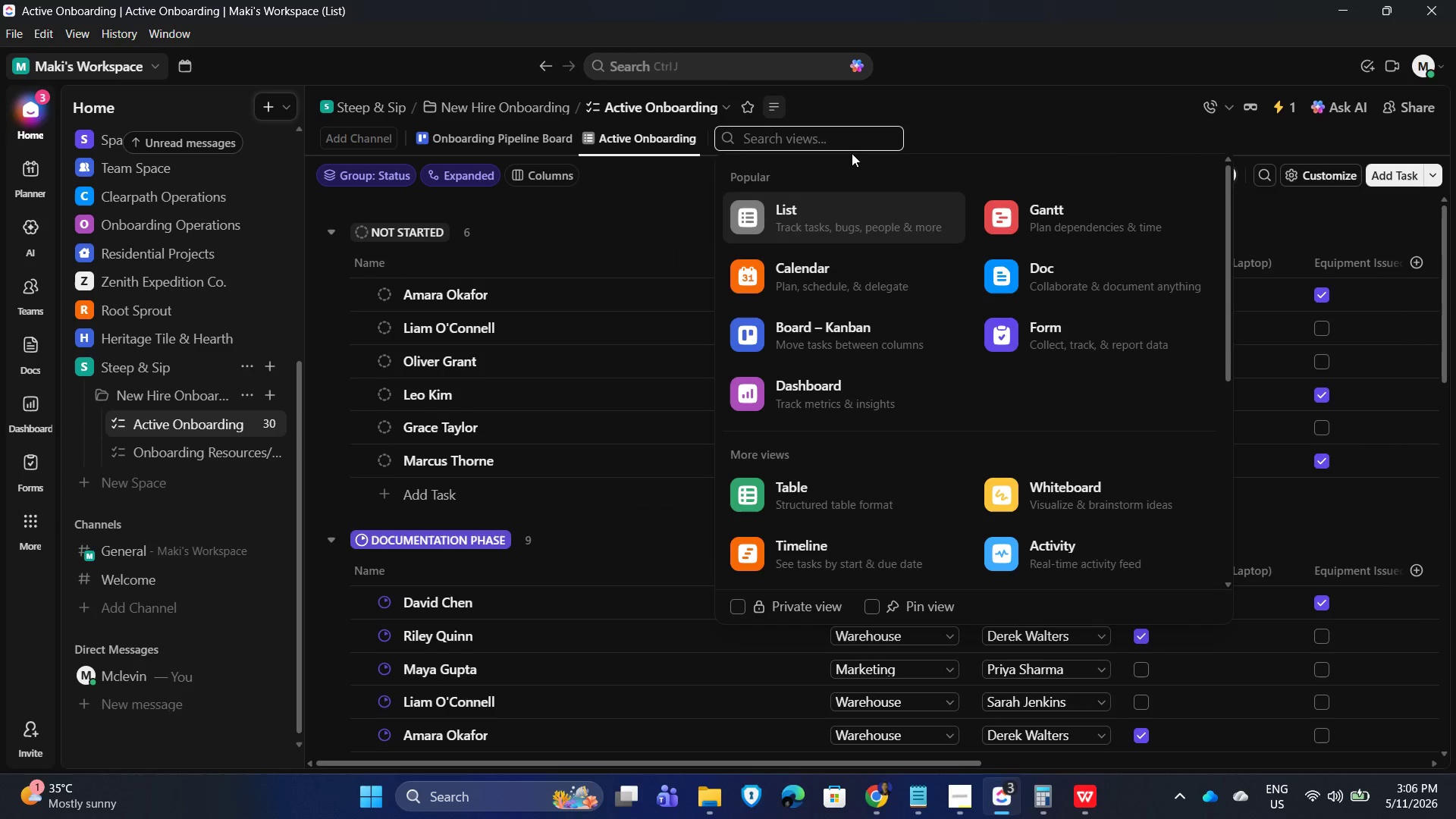 
wait(8.03)
 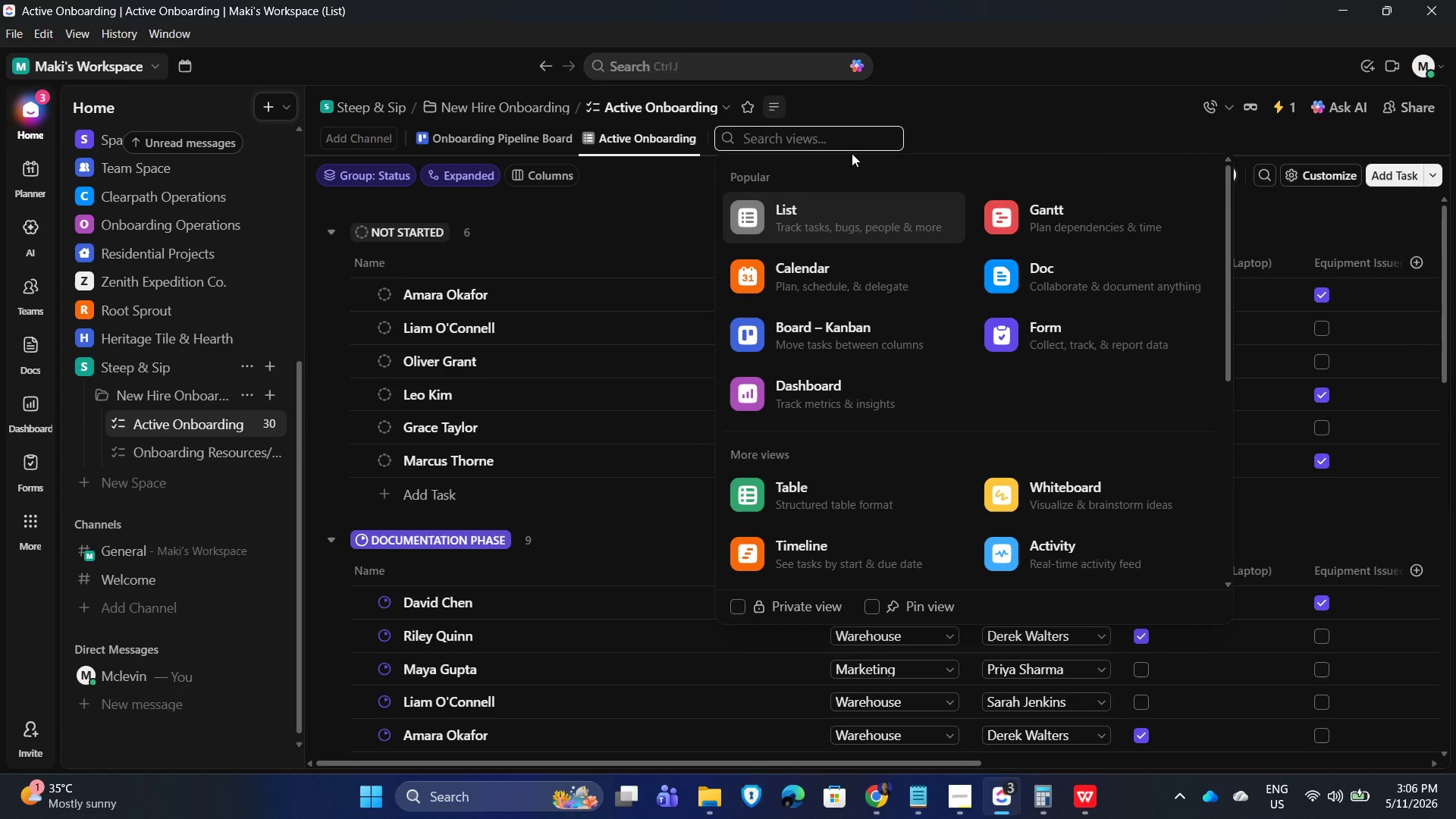 
left_click([804, 267])
 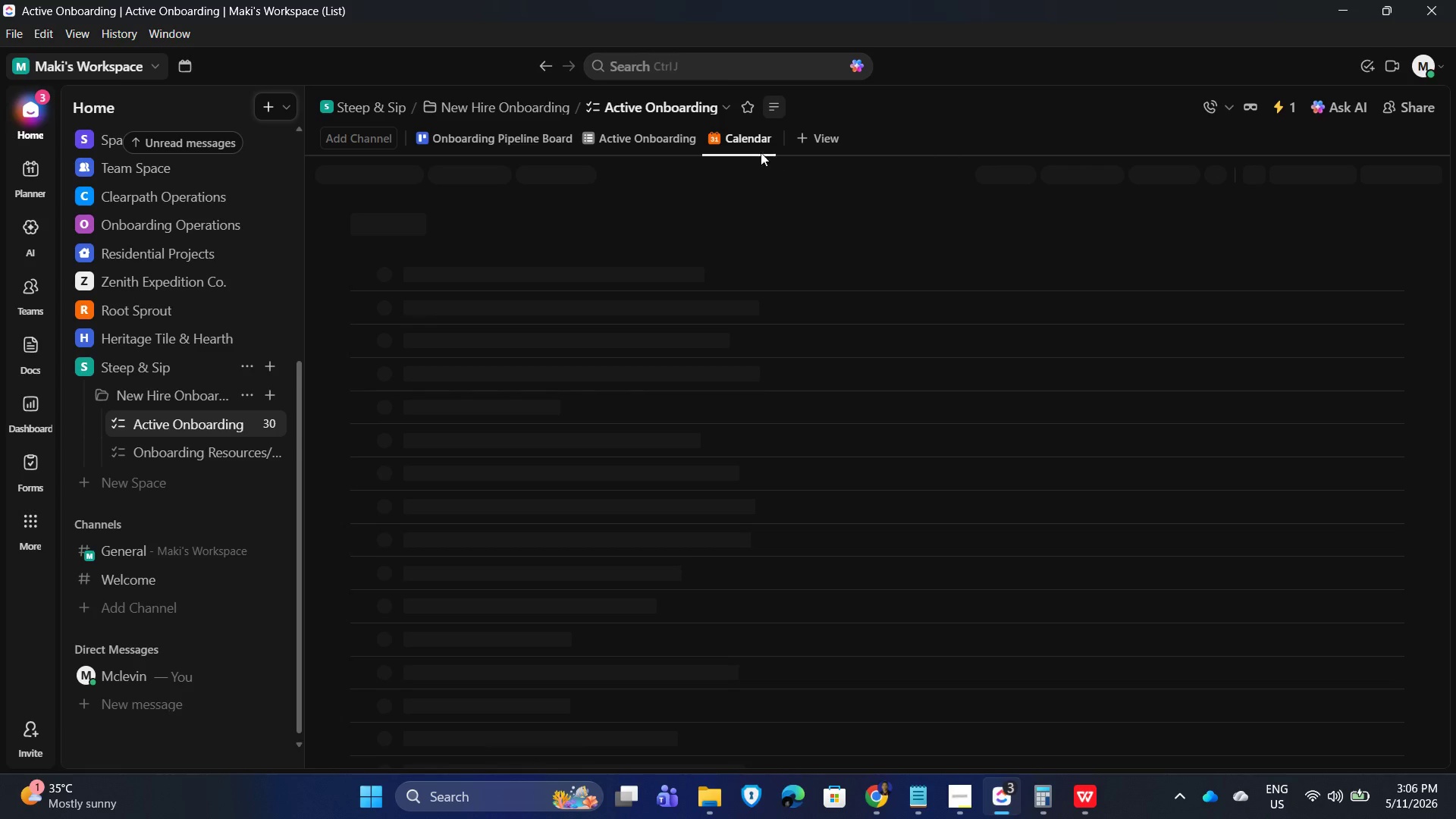 
left_click([746, 137])
 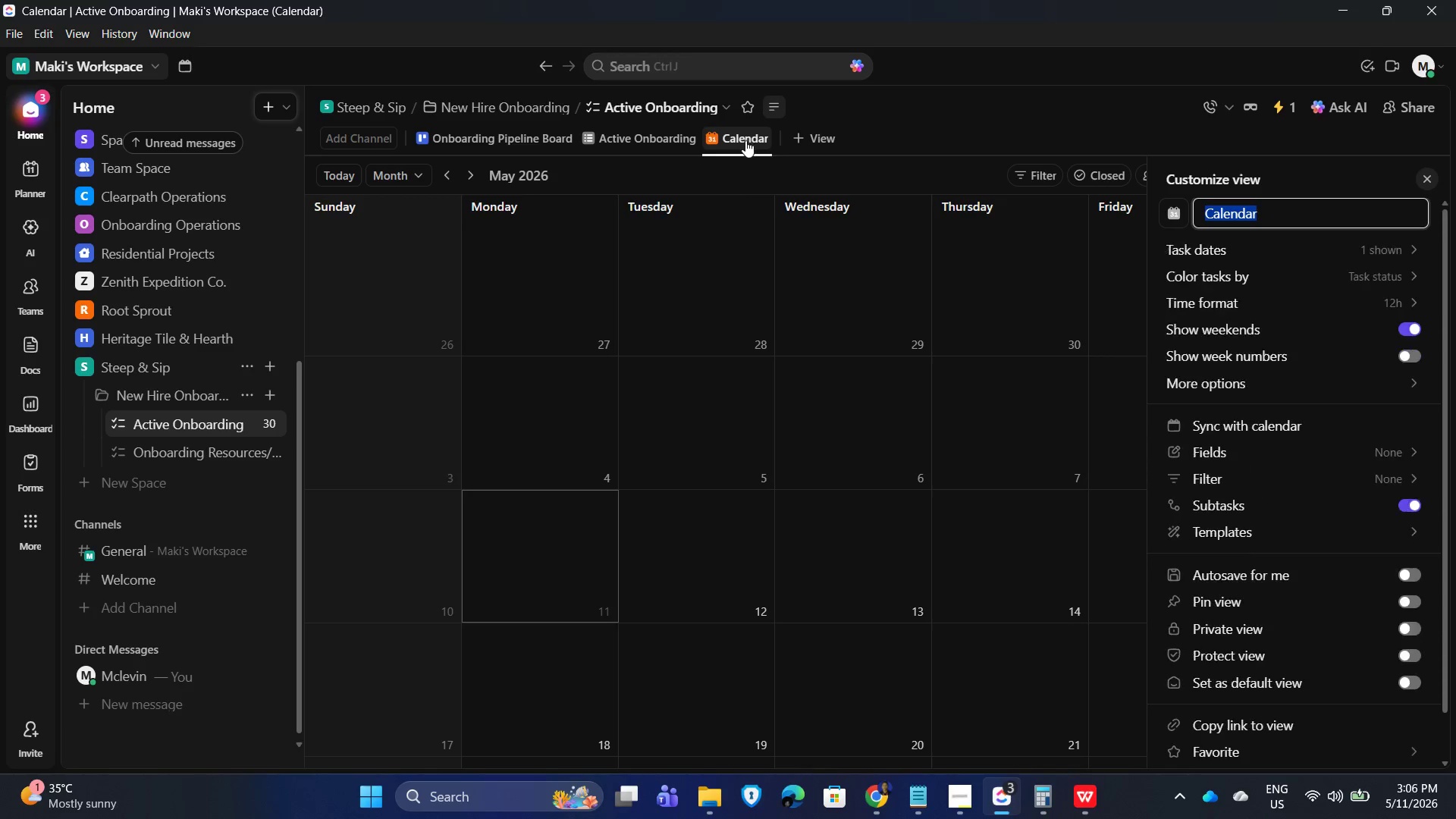 
left_click([744, 142])
 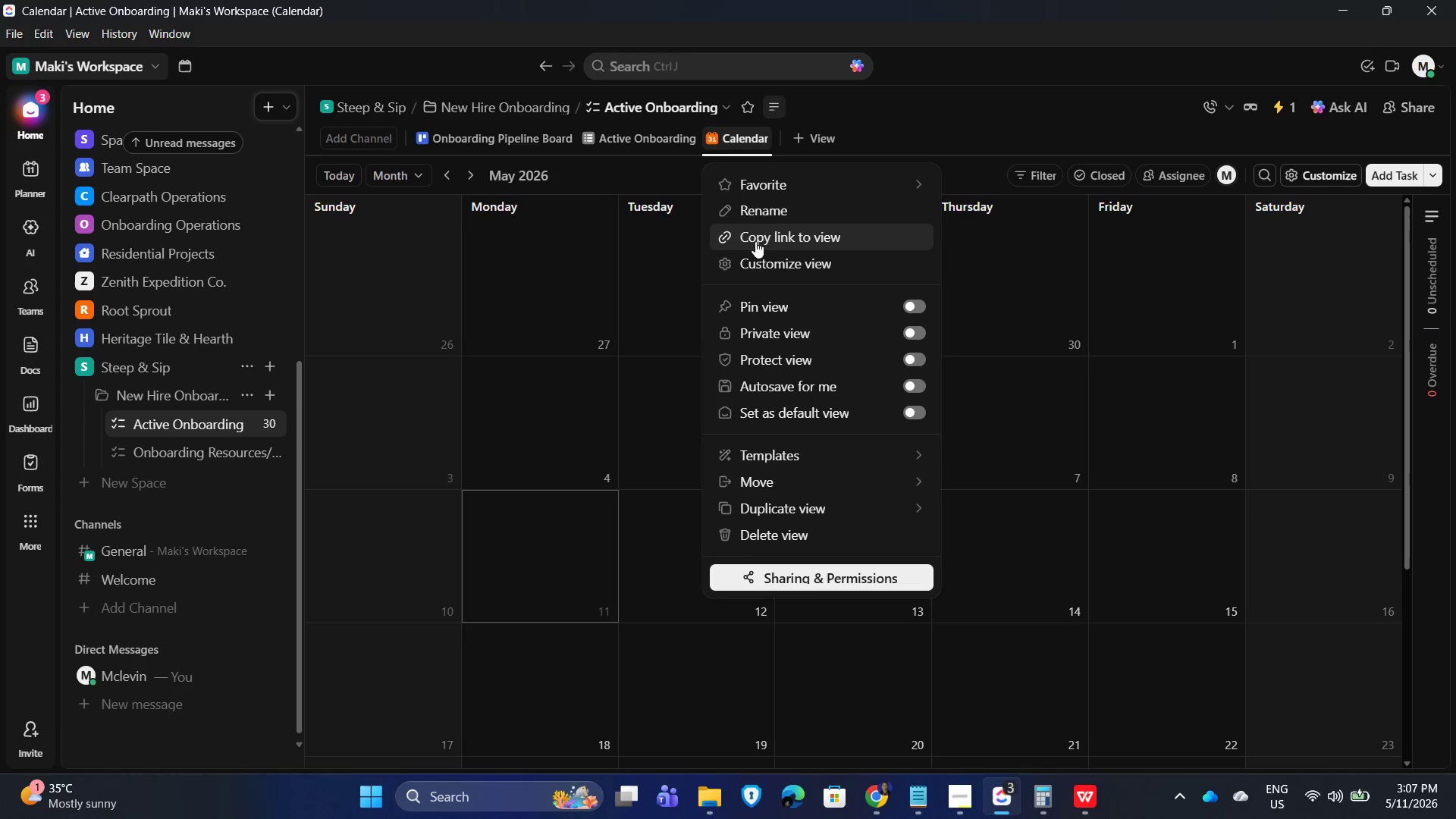 
left_click([770, 216])
 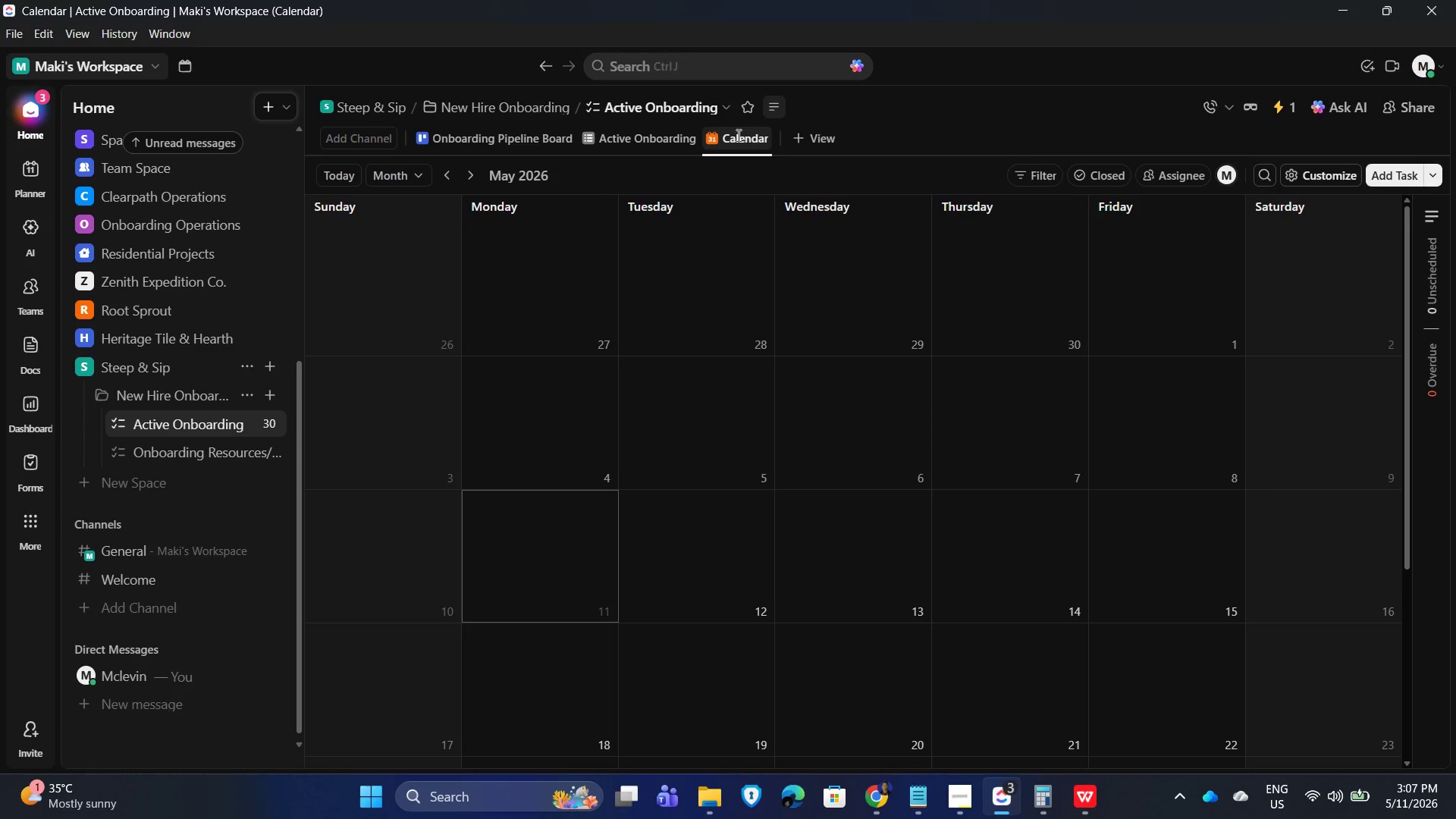 
left_click([725, 136])
 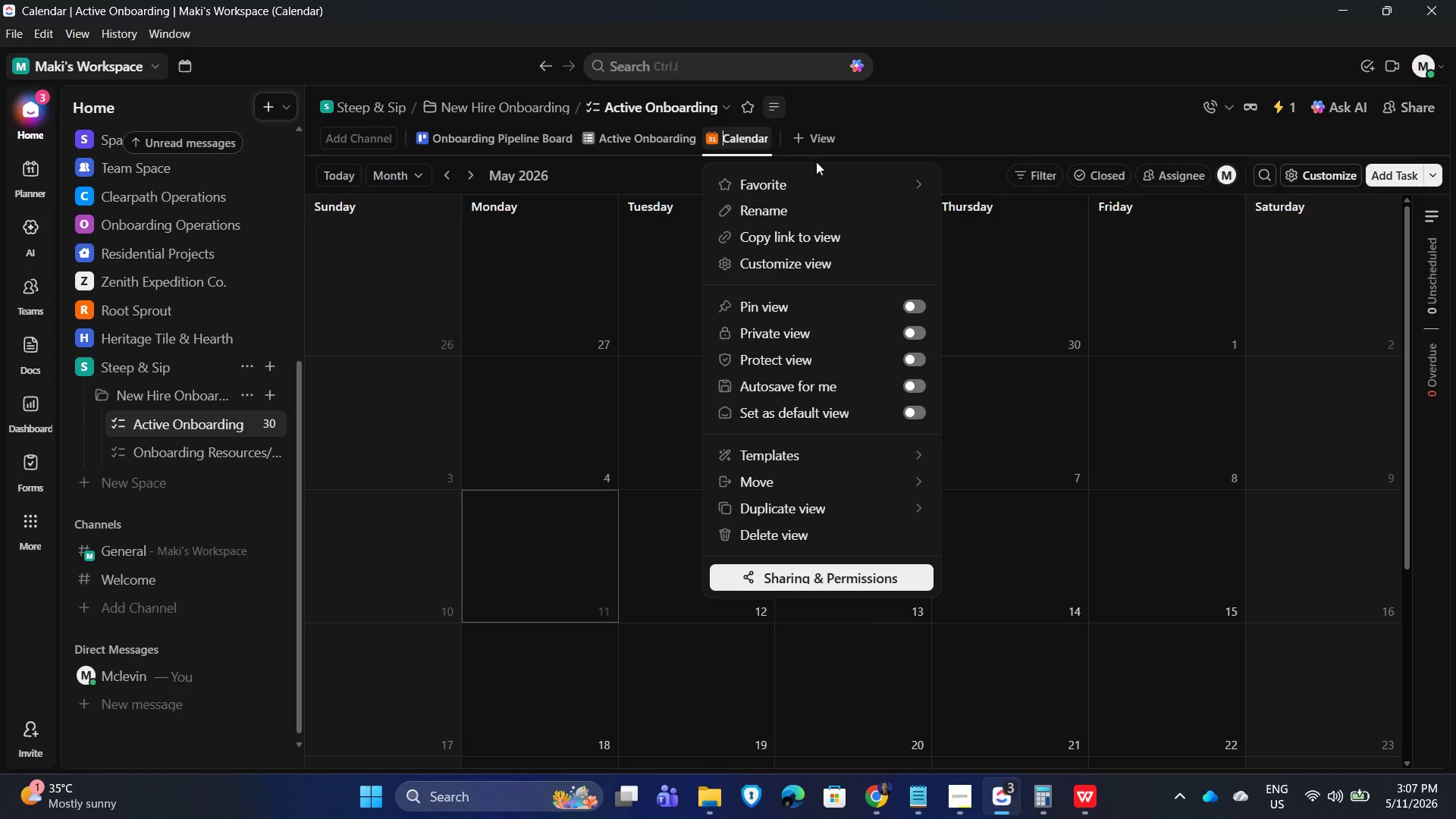 
type(Onboarding Cohort )
 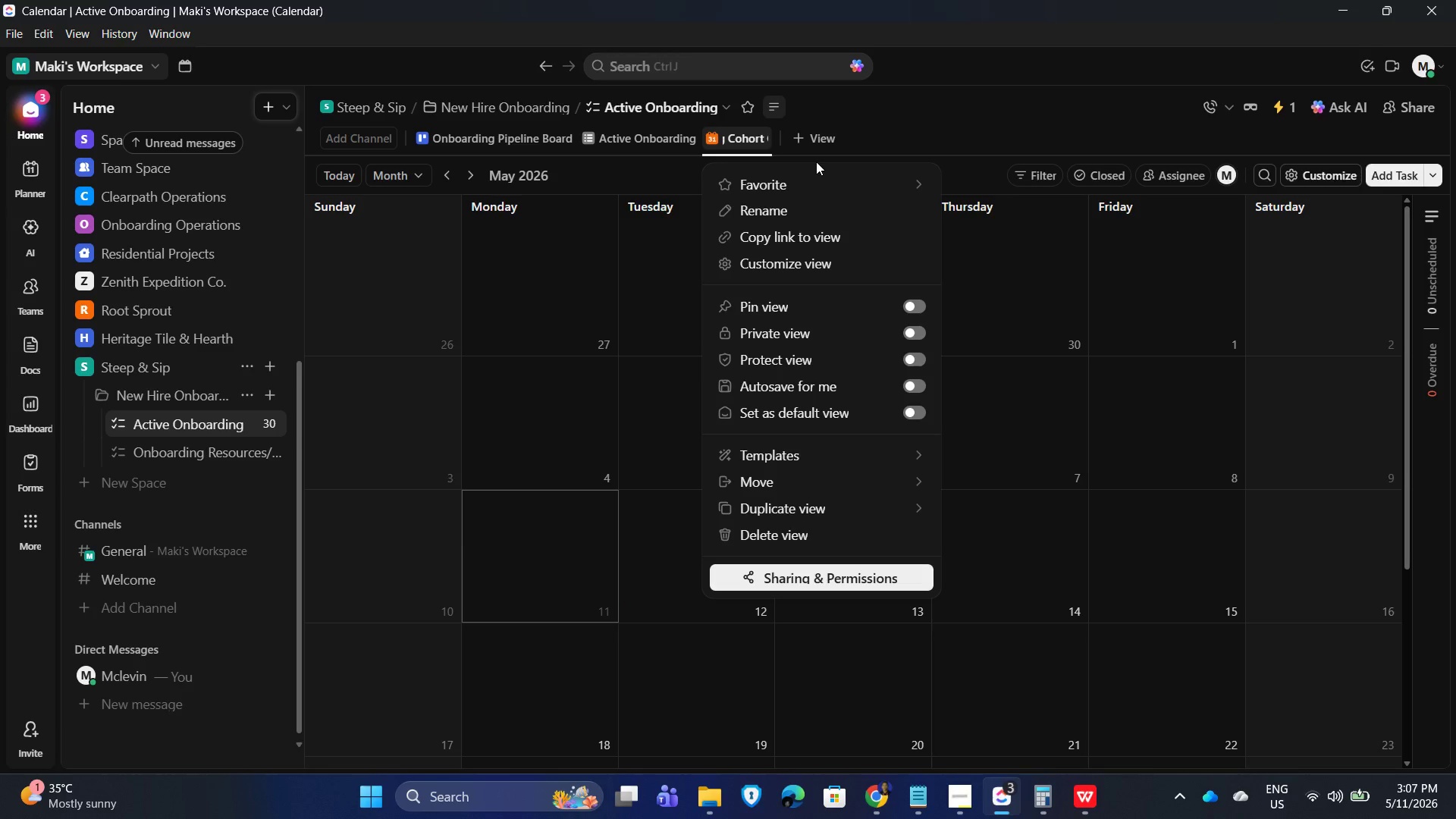 
key(Enter)
 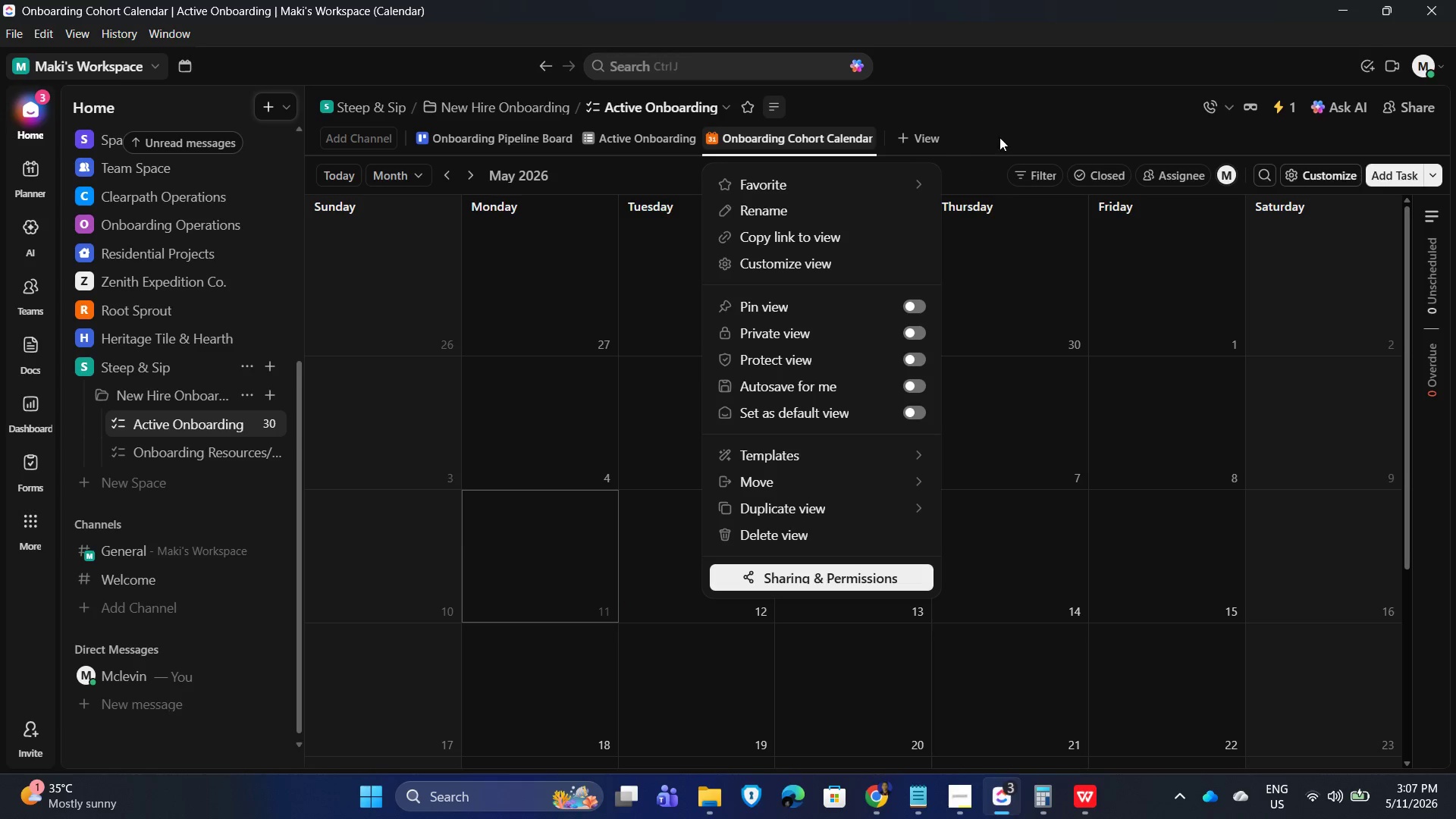 
left_click([1046, 113])
 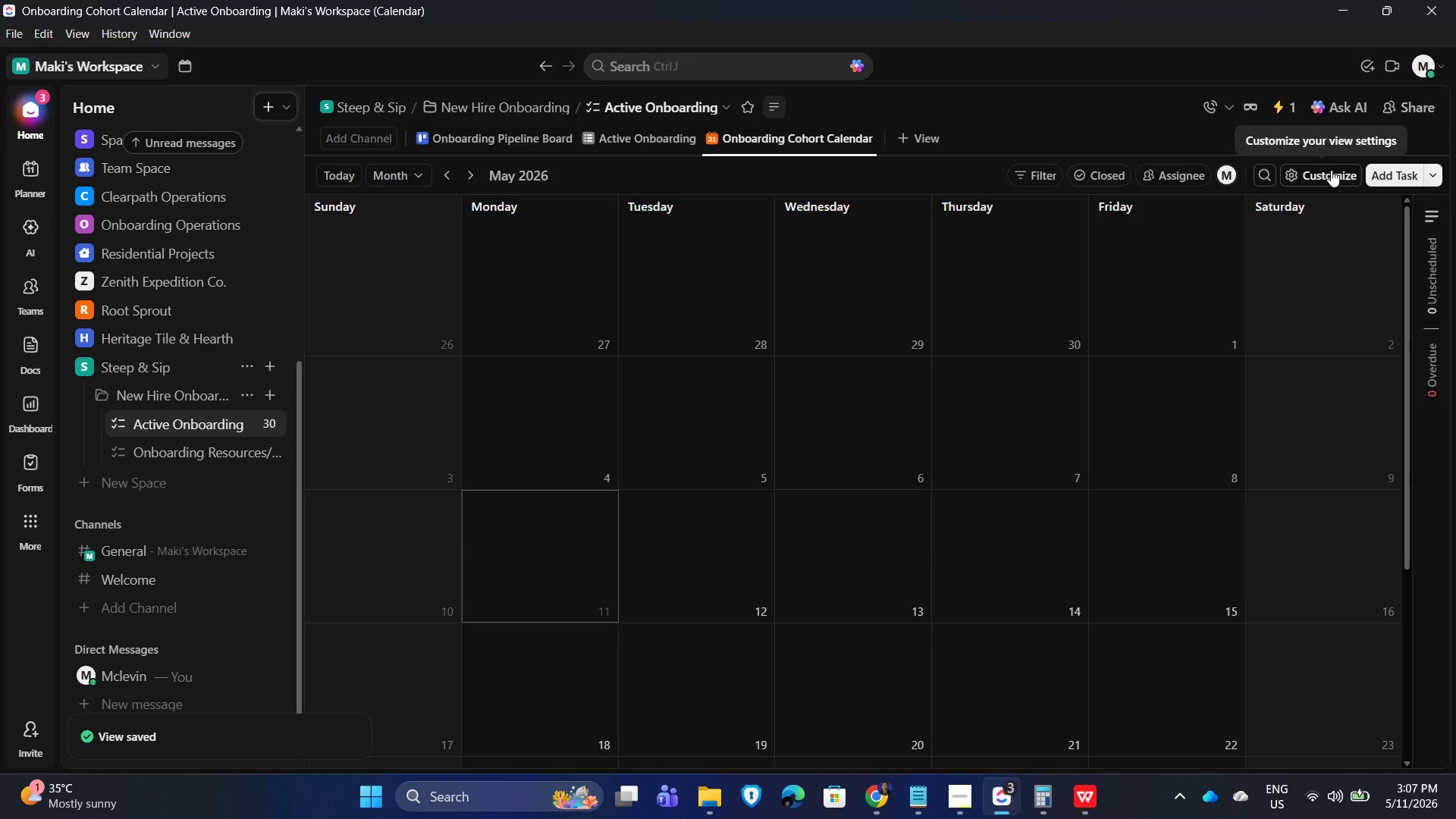 
left_click([1326, 245])
 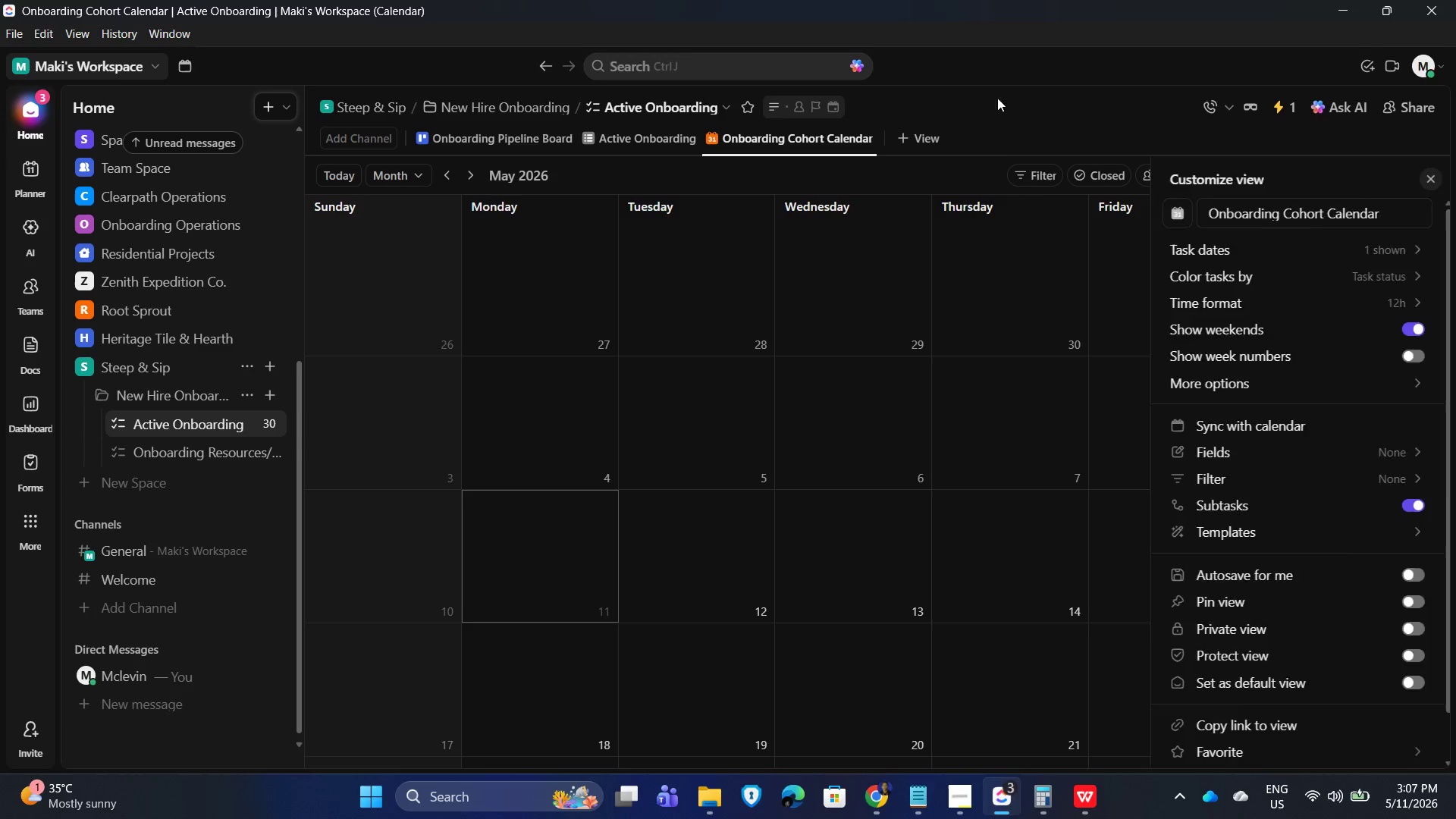 
double_click([442, 170])
 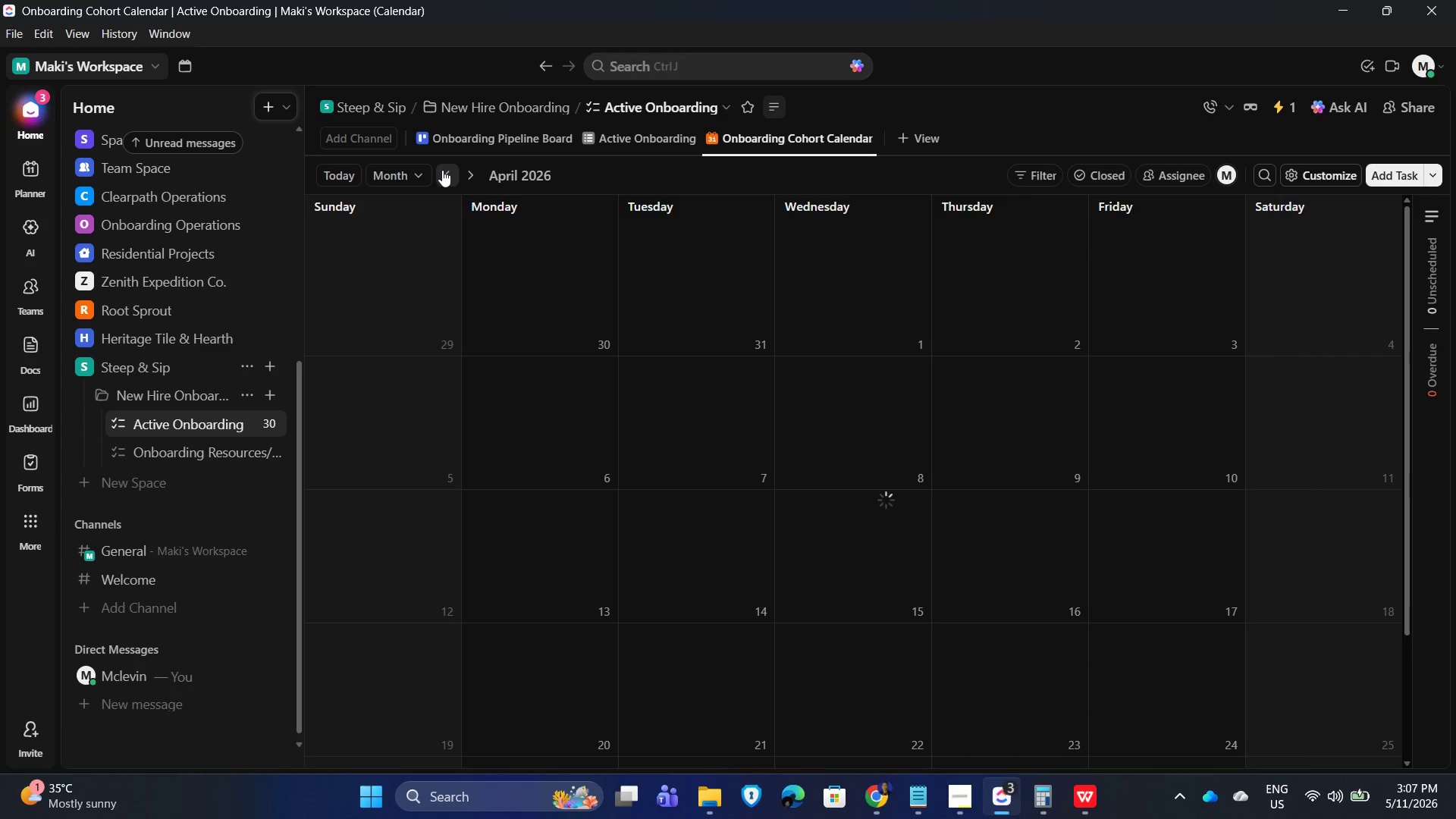 
triple_click([442, 170])
 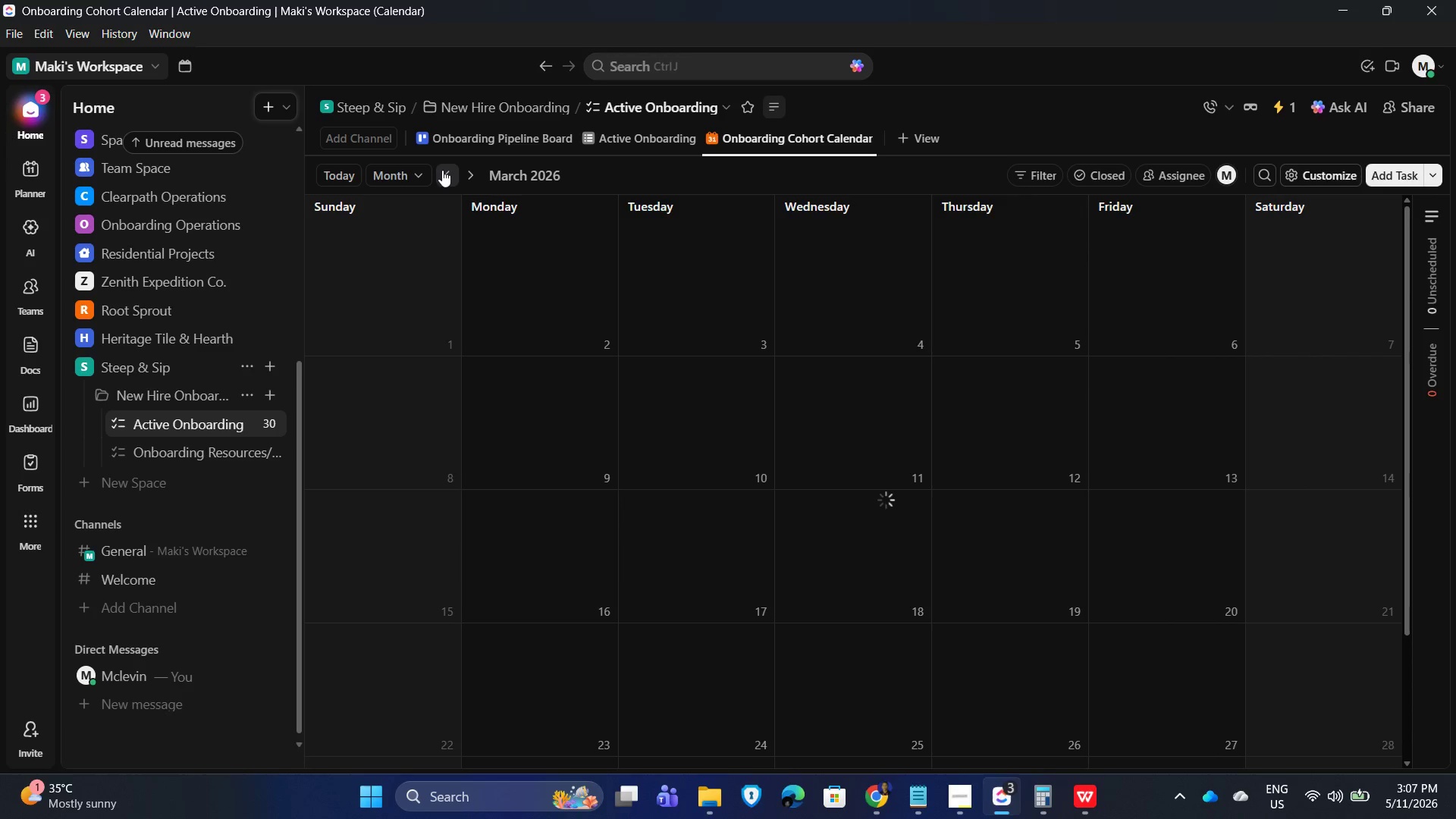 
triple_click([442, 170])
 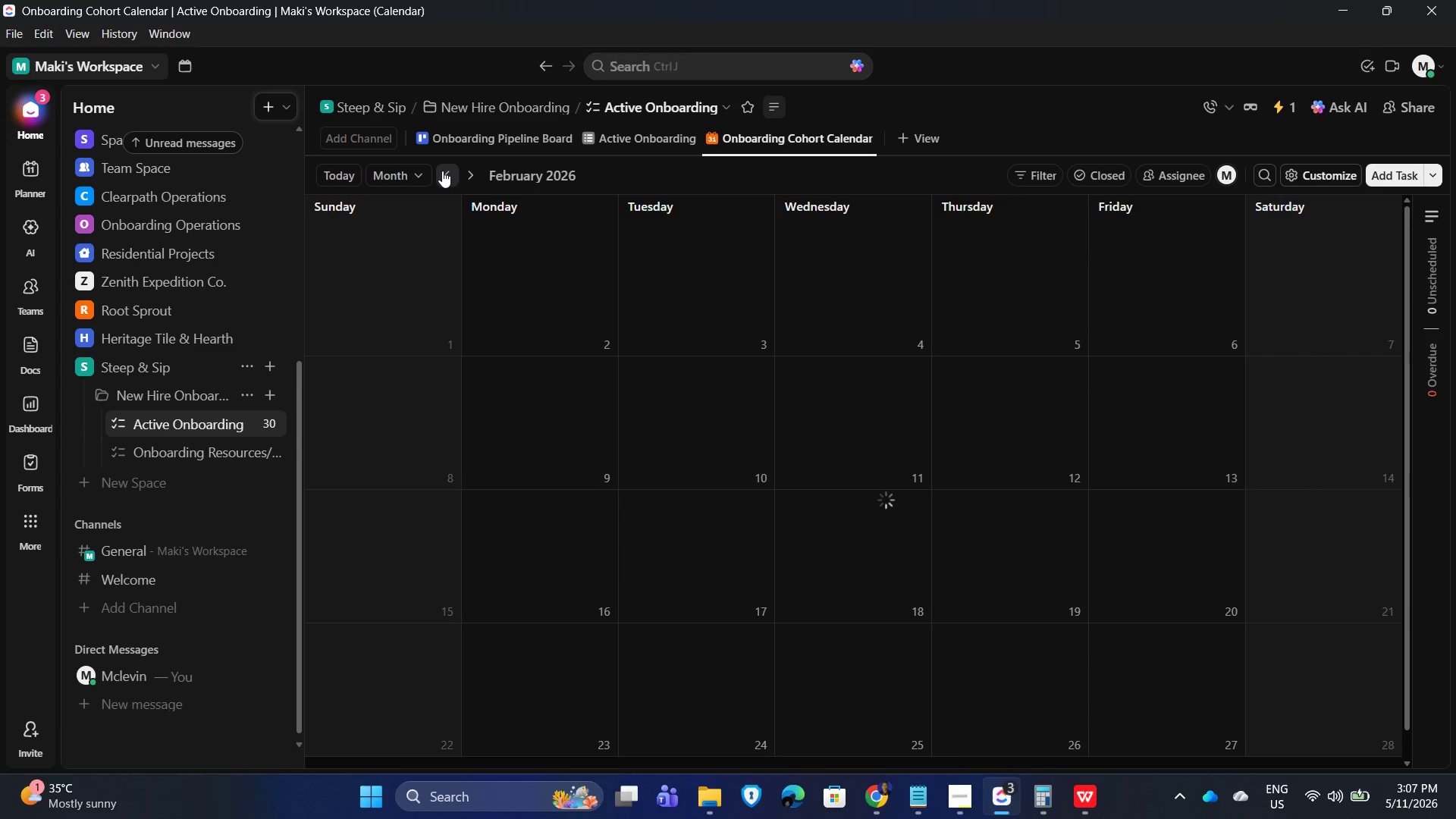 
triple_click([442, 171])
 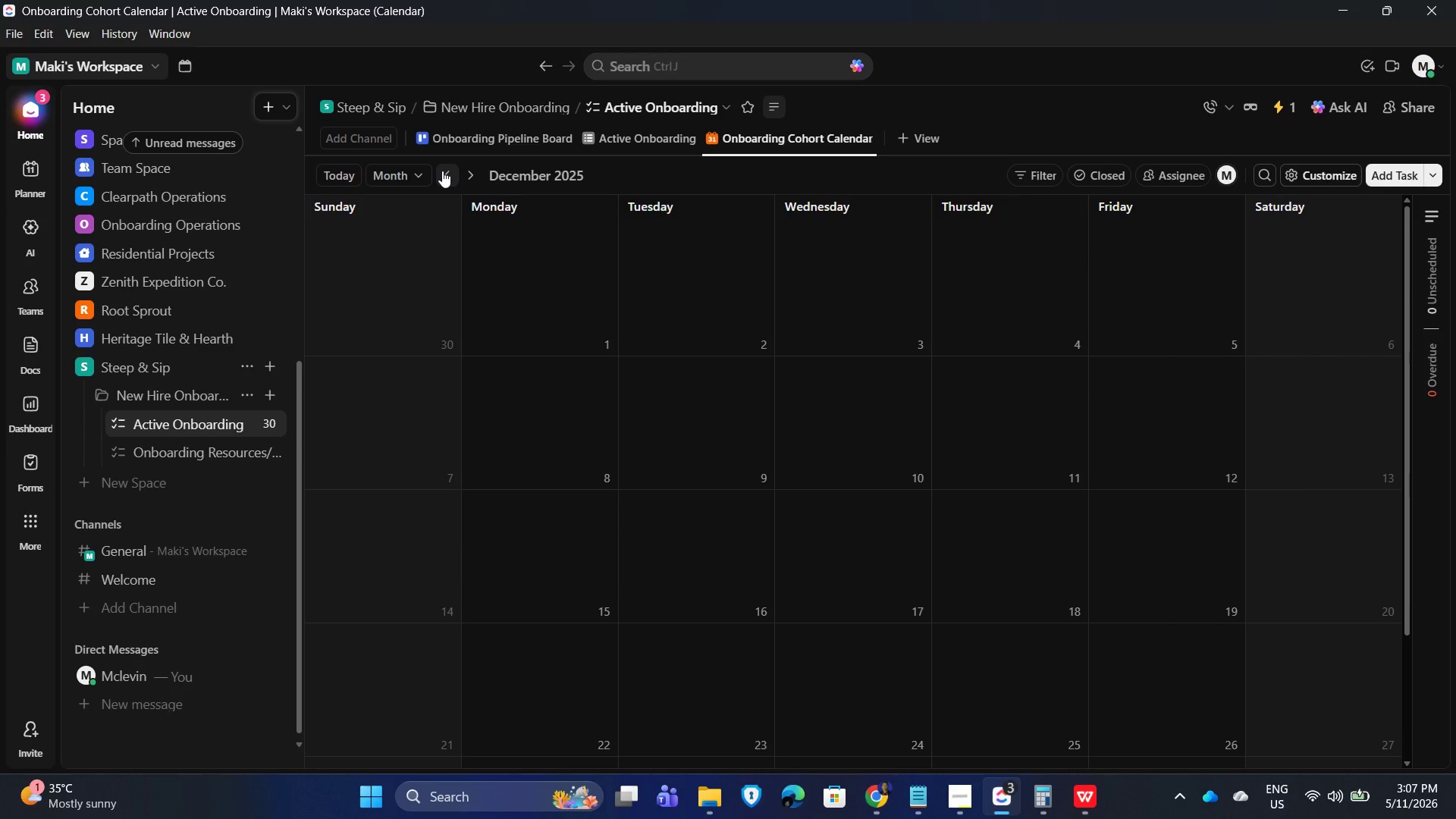 
double_click([442, 171])
 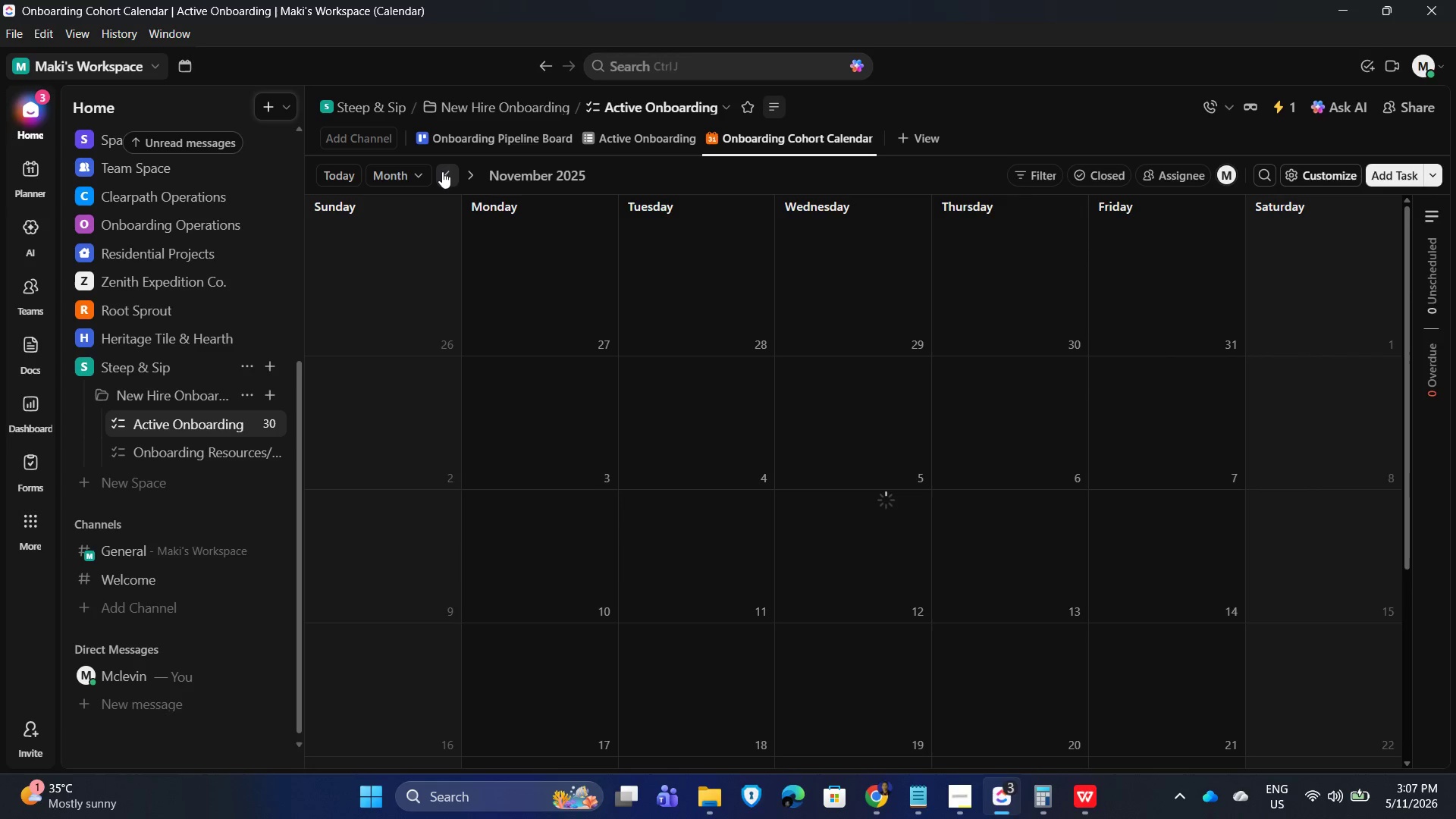 
triple_click([442, 171])
 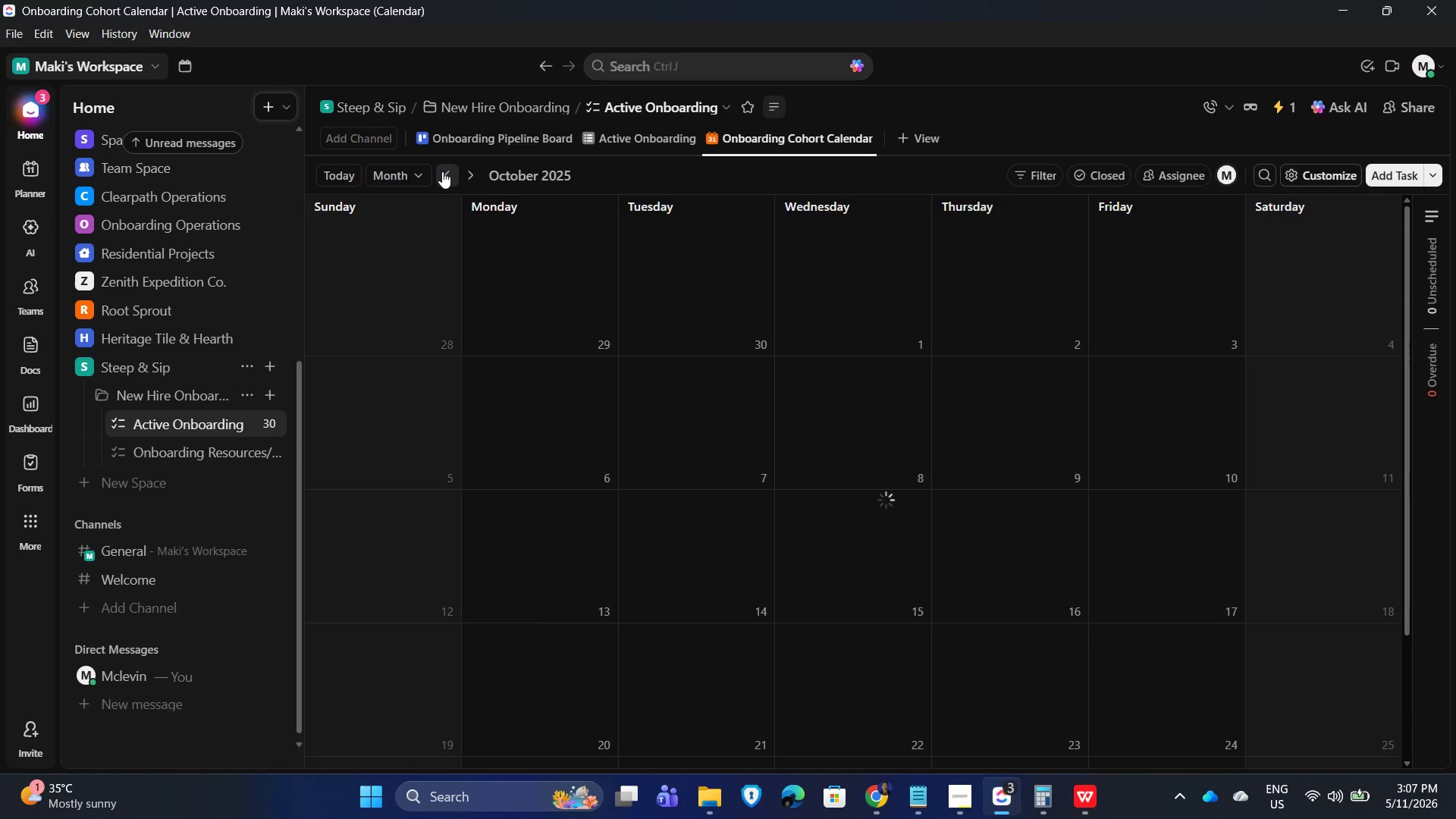 
triple_click([442, 171])
 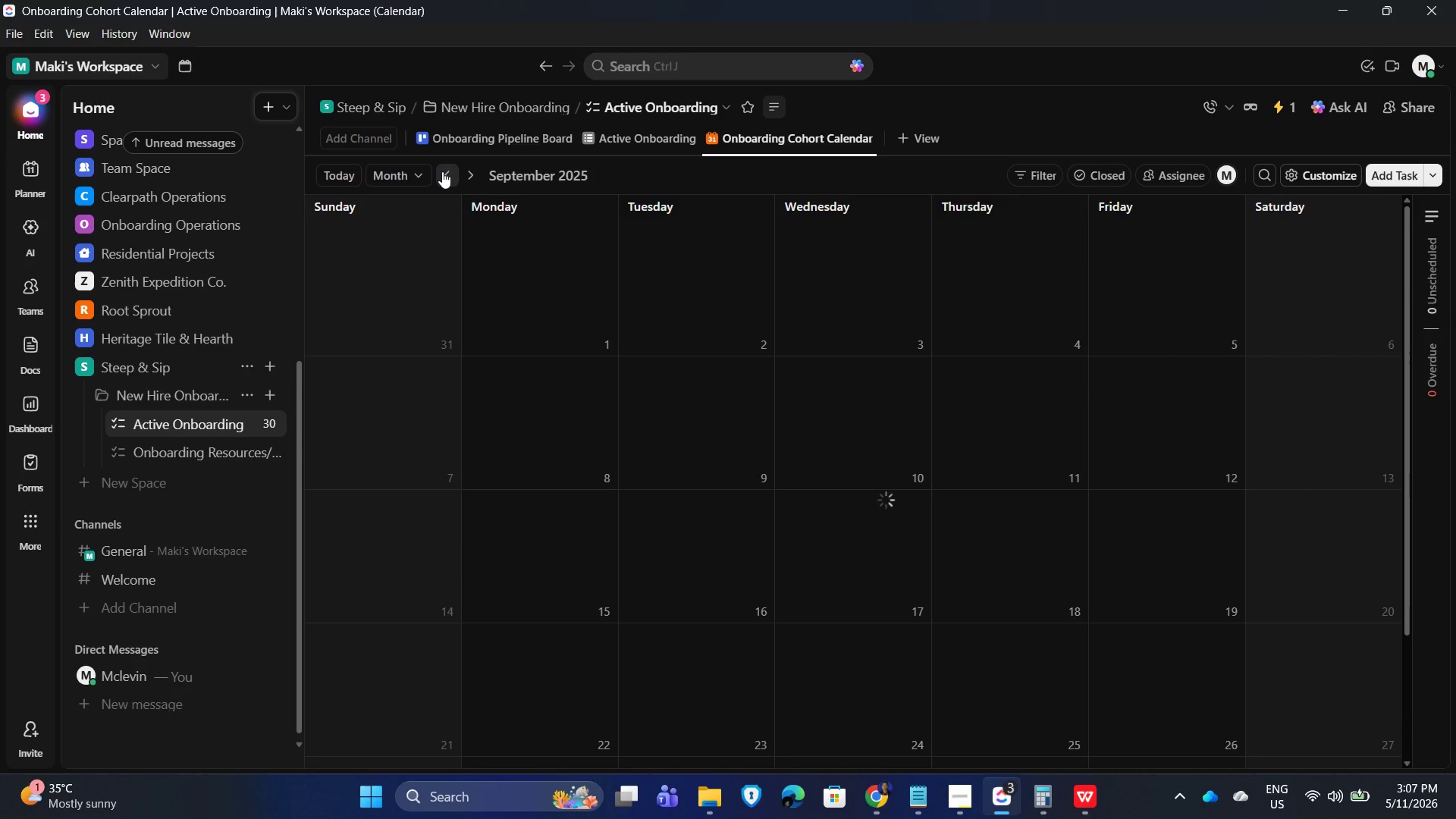 
triple_click([442, 171])
 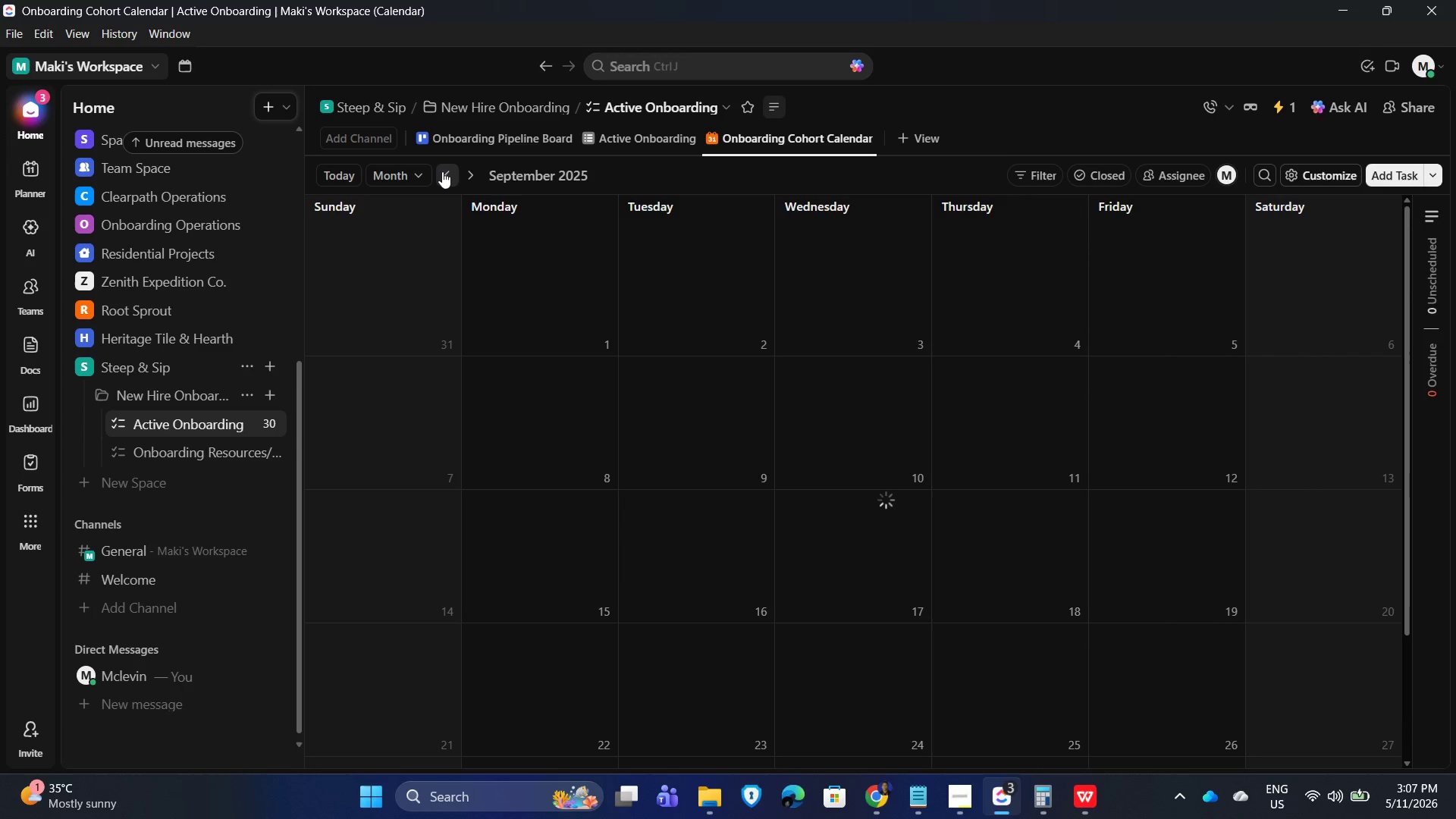 
triple_click([442, 171])
 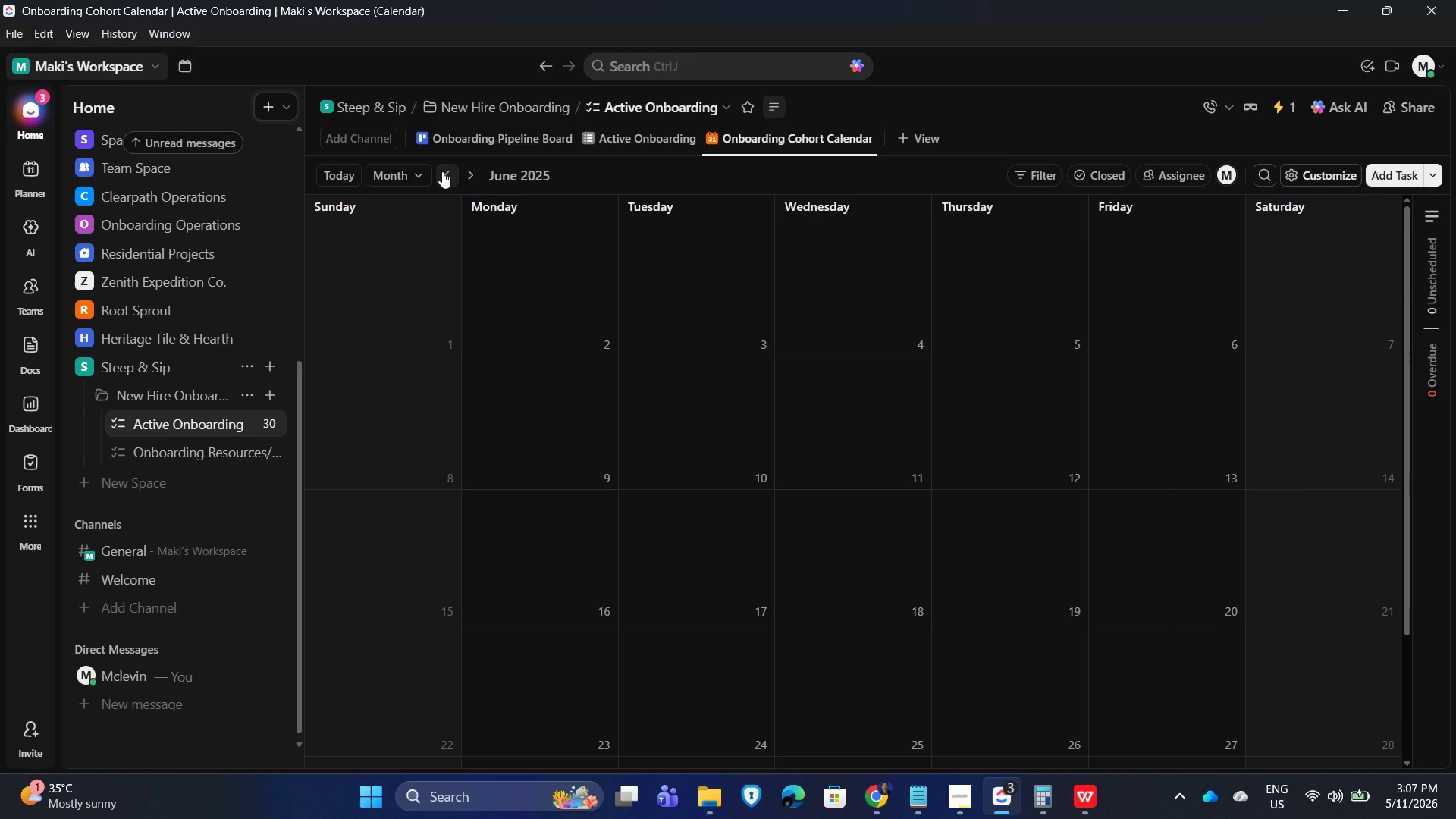 
double_click([442, 171])
 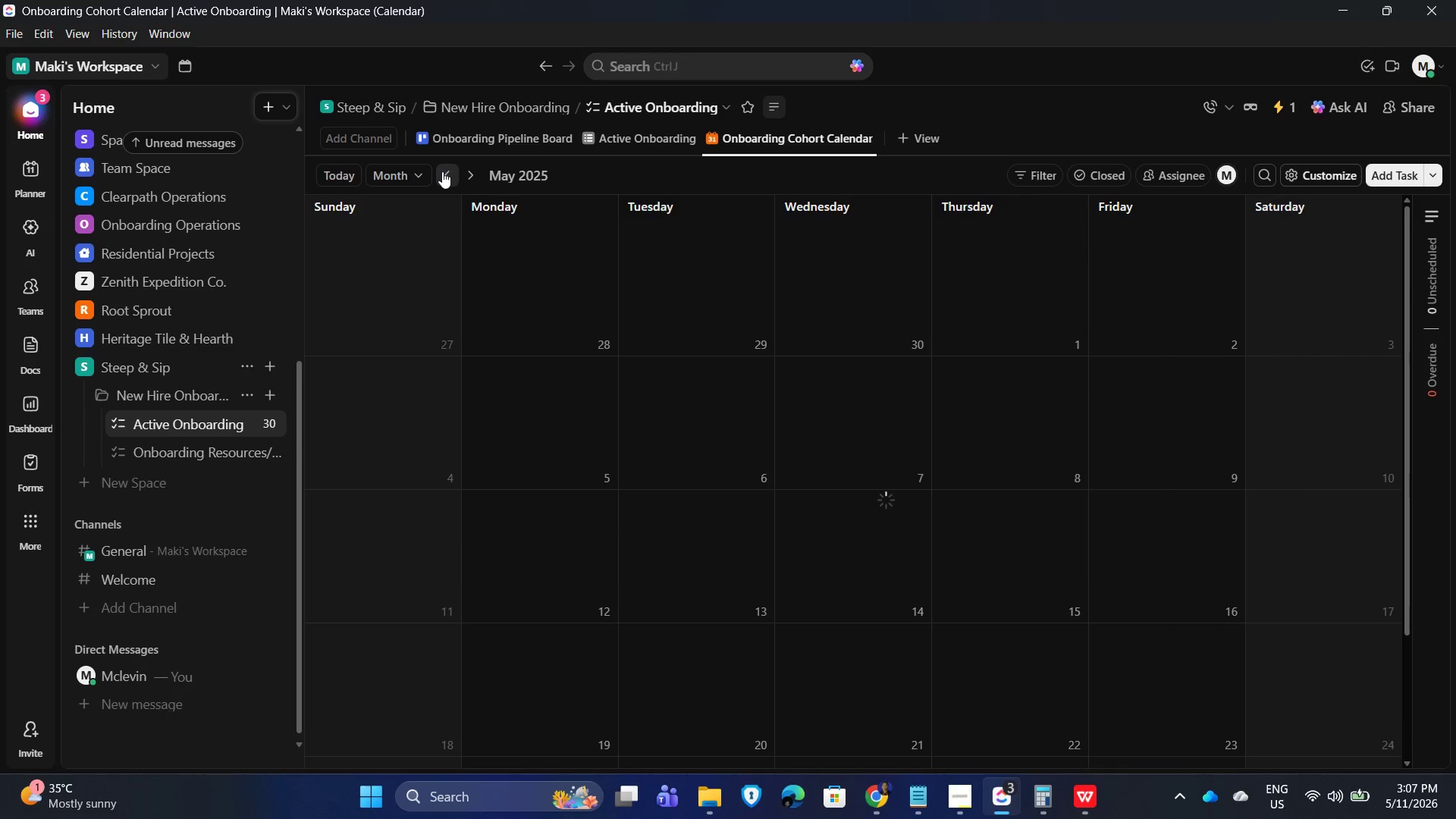 
triple_click([442, 171])
 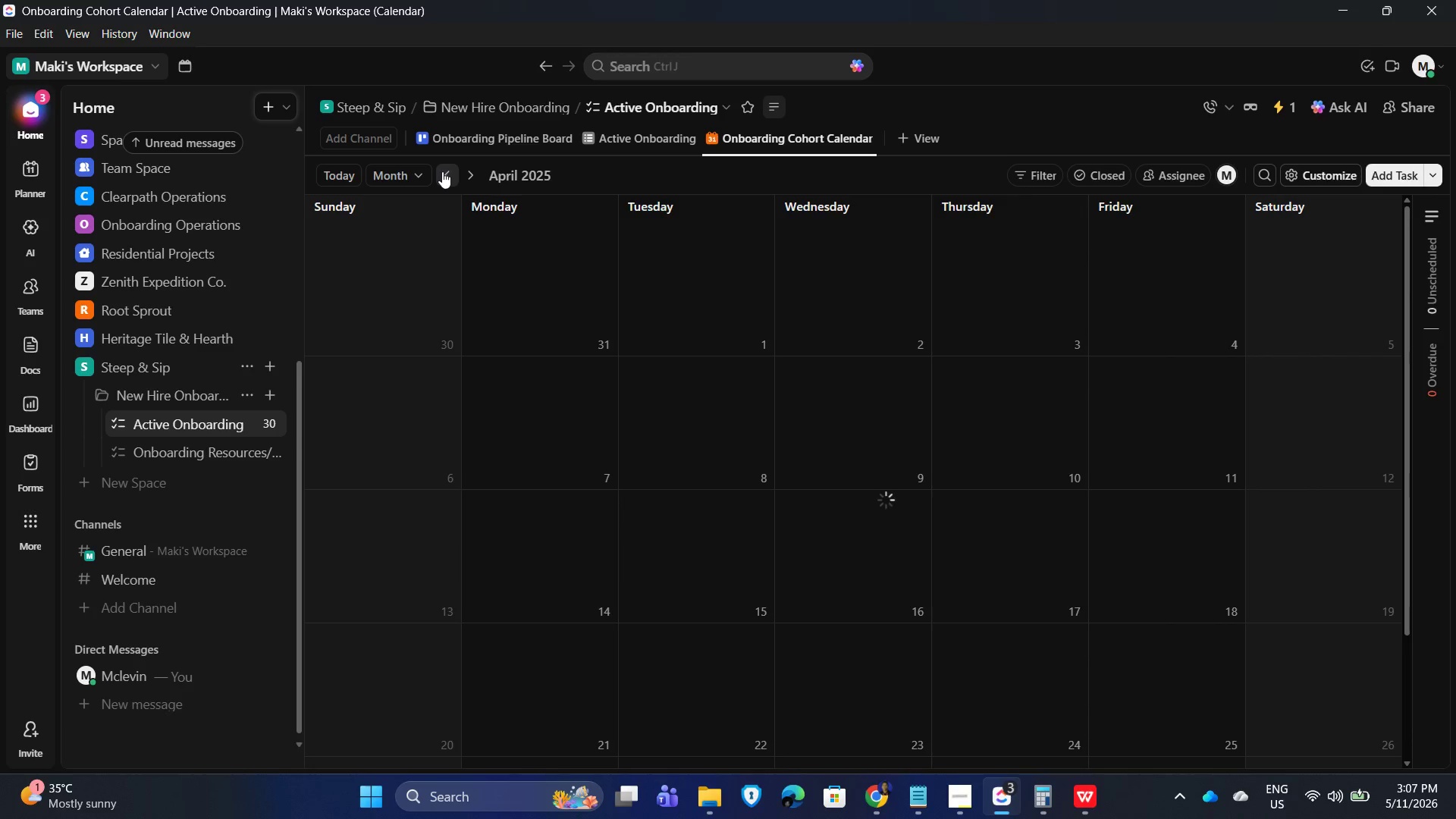 
triple_click([442, 171])
 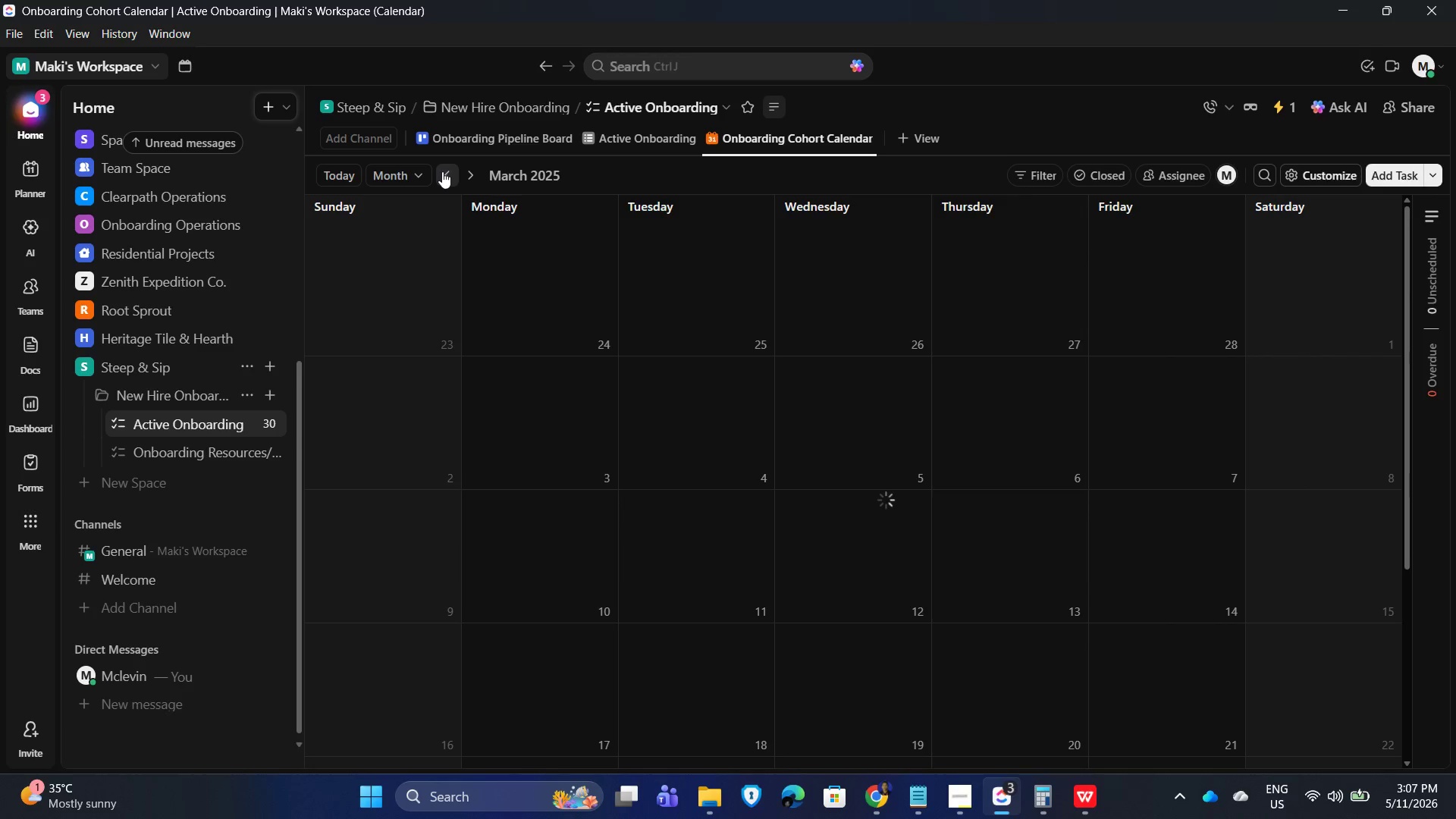 
triple_click([442, 171])
 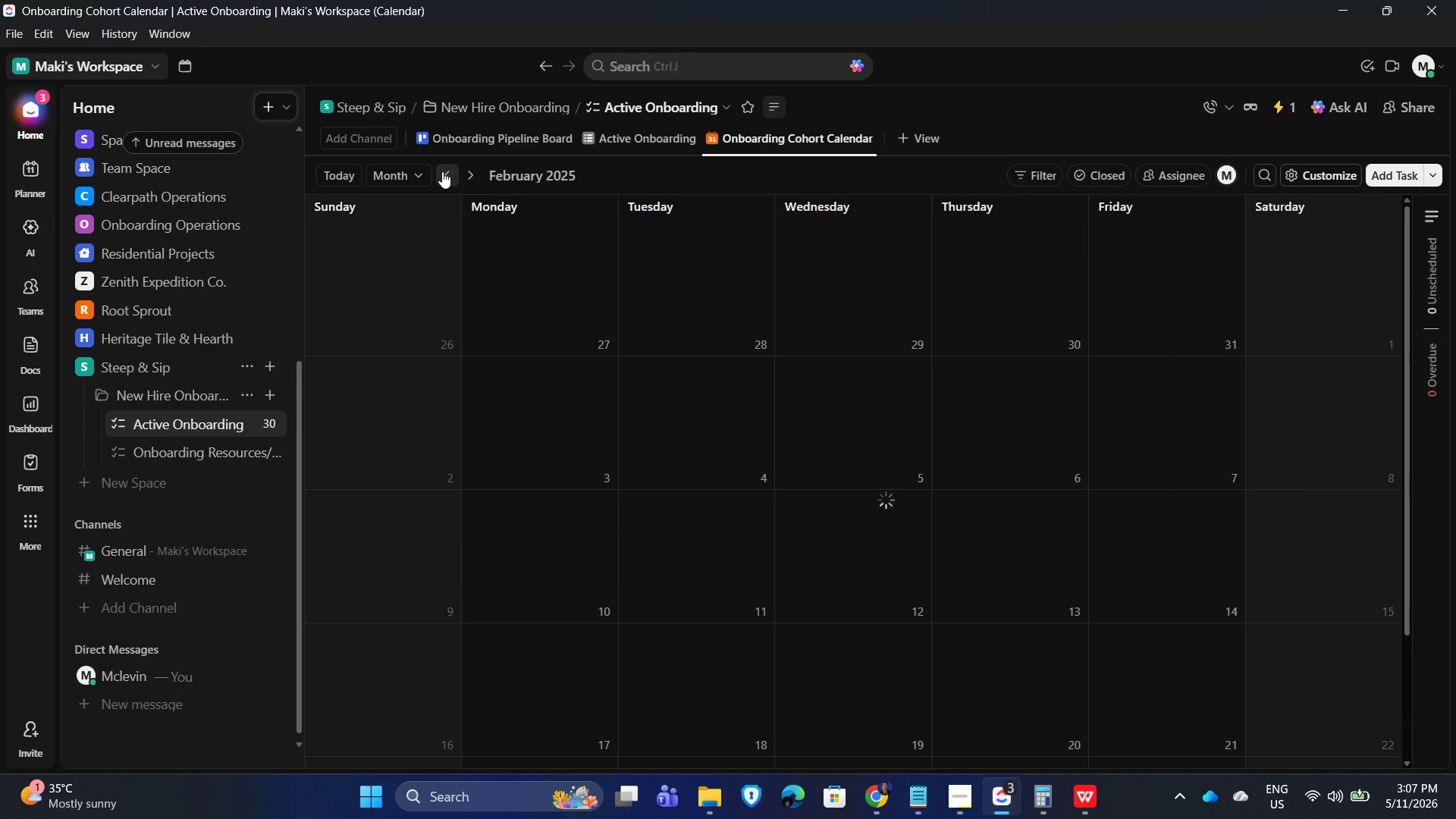 
triple_click([442, 171])
 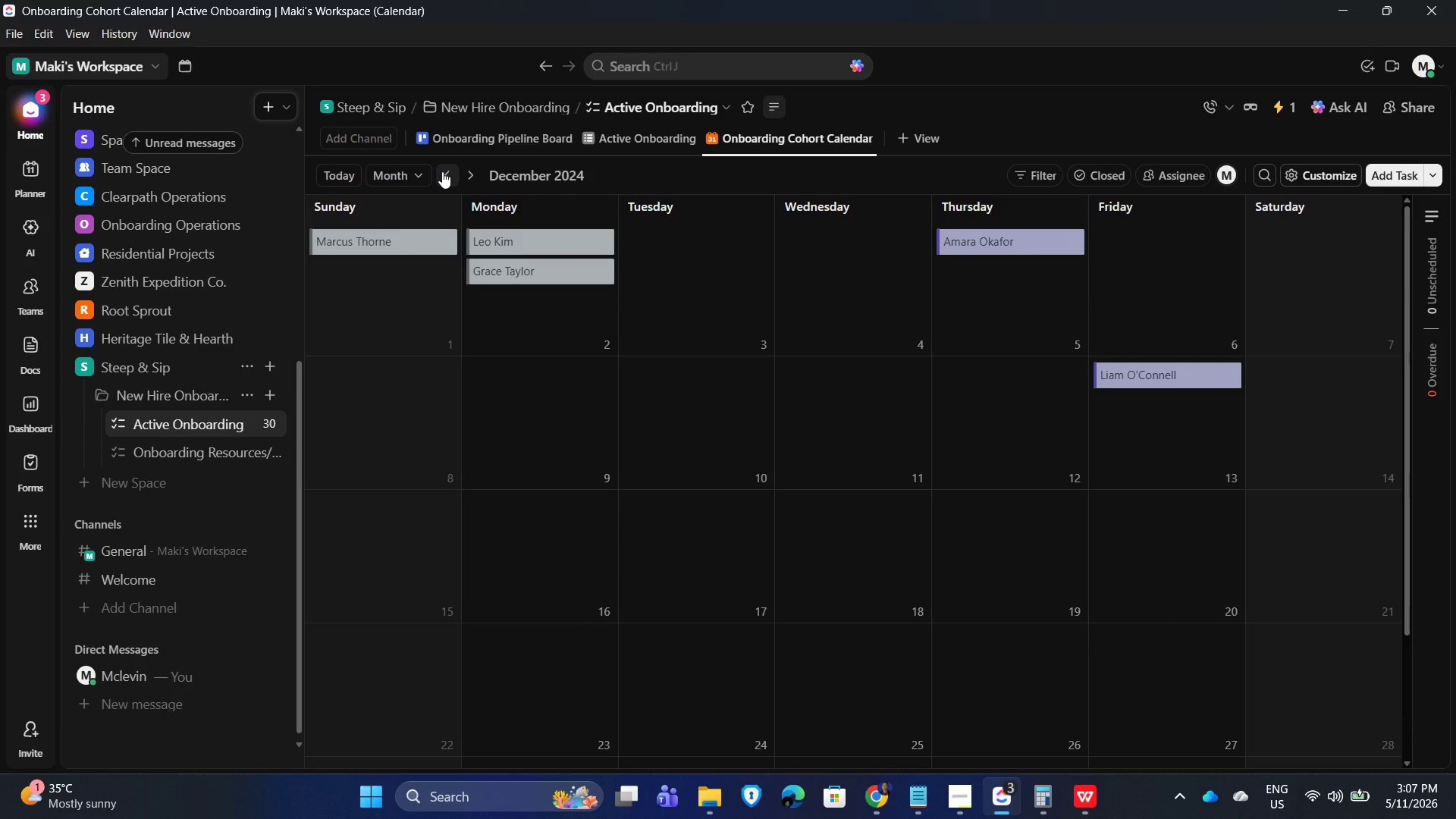 
left_click([443, 171])
 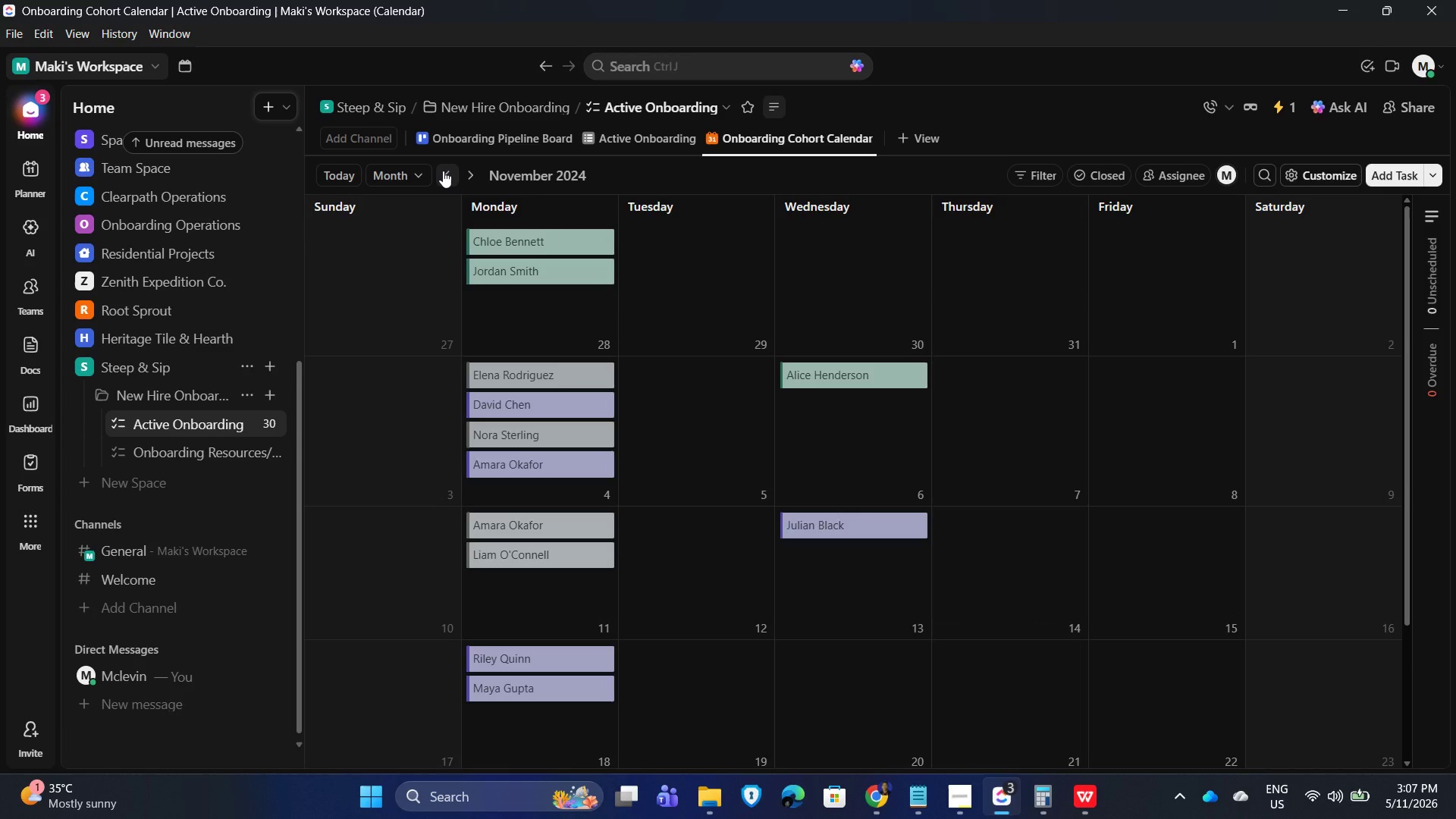 
left_click([443, 171])
 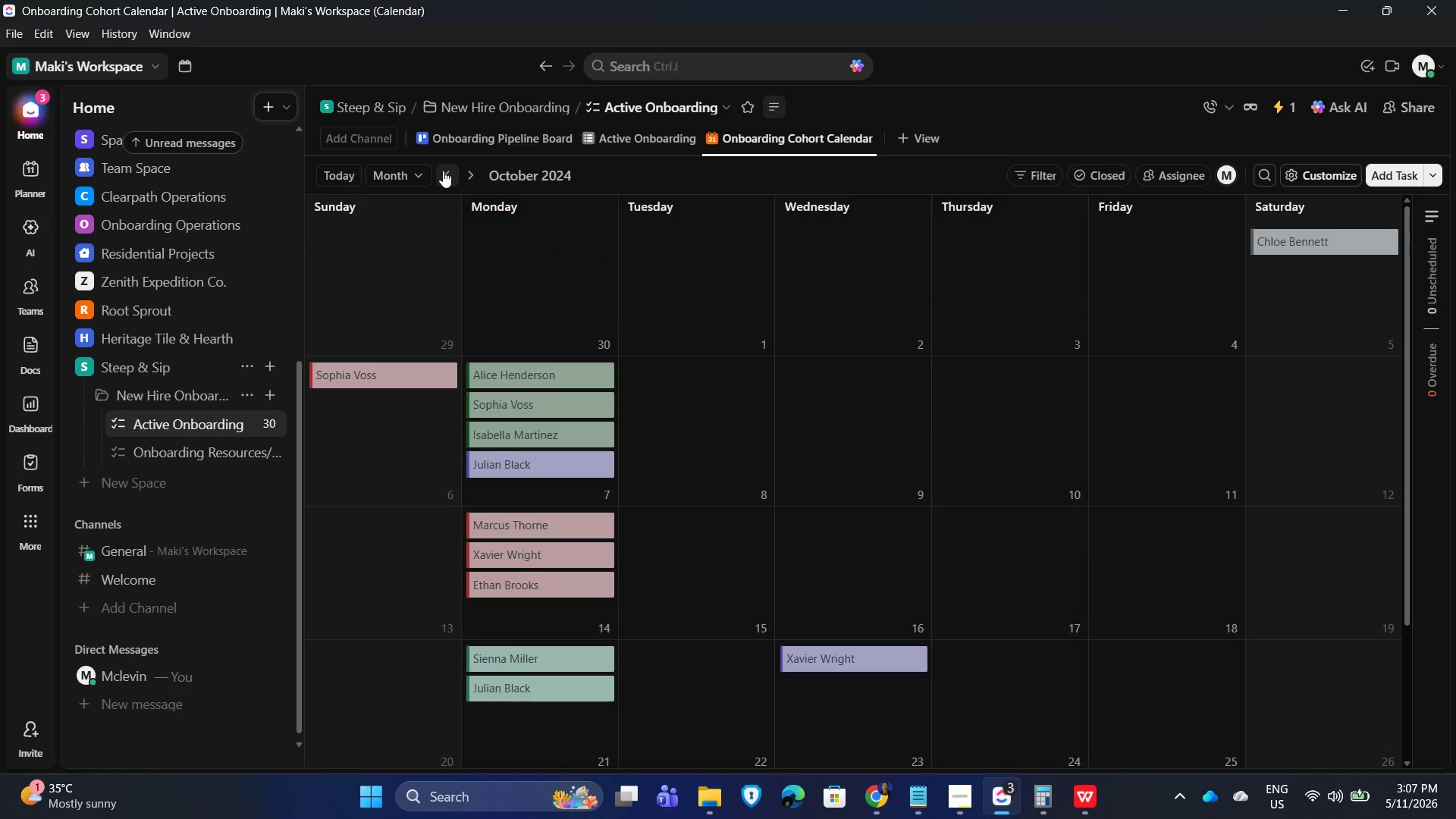 
left_click([443, 171])
 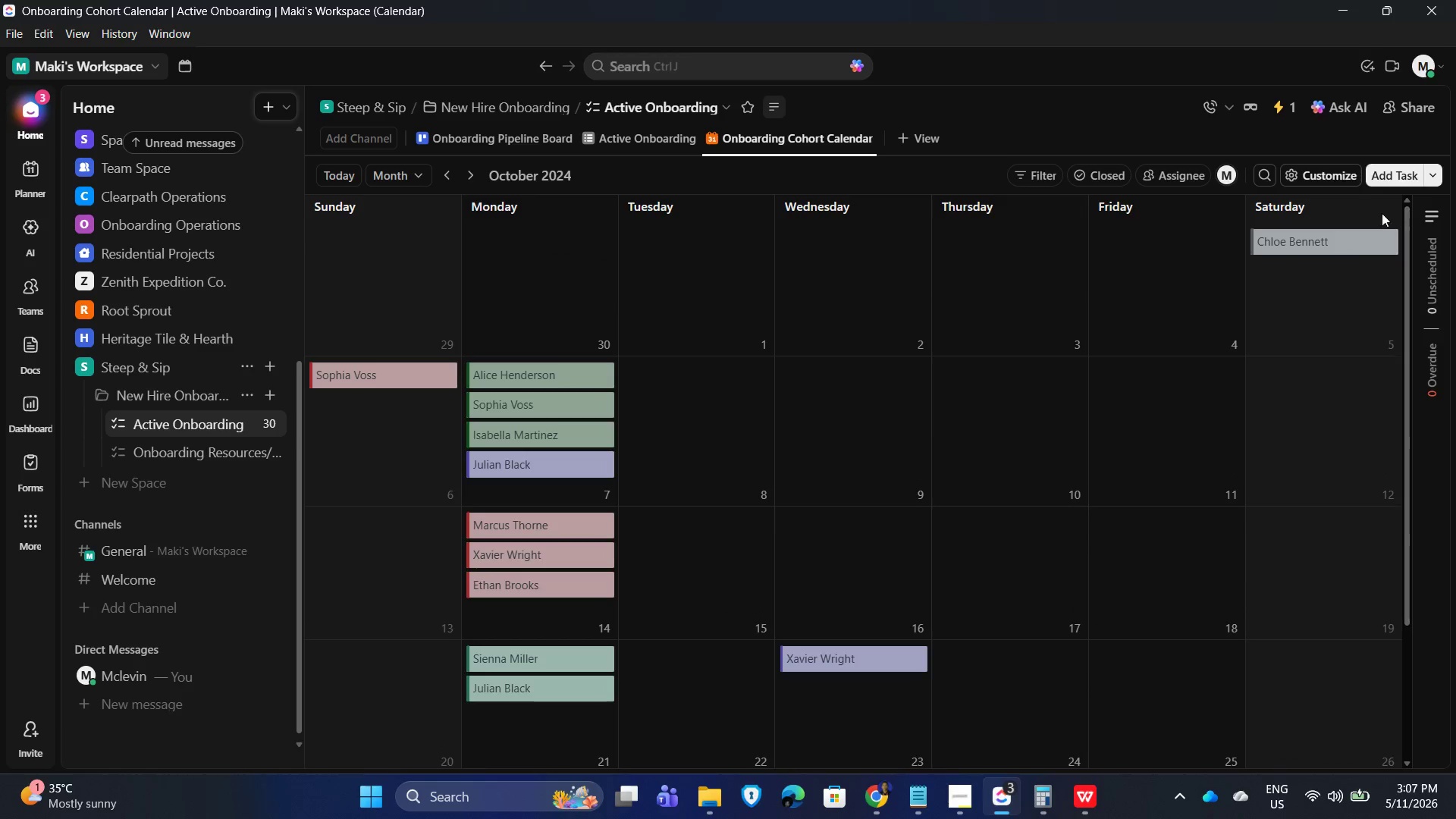 
wait(6.2)
 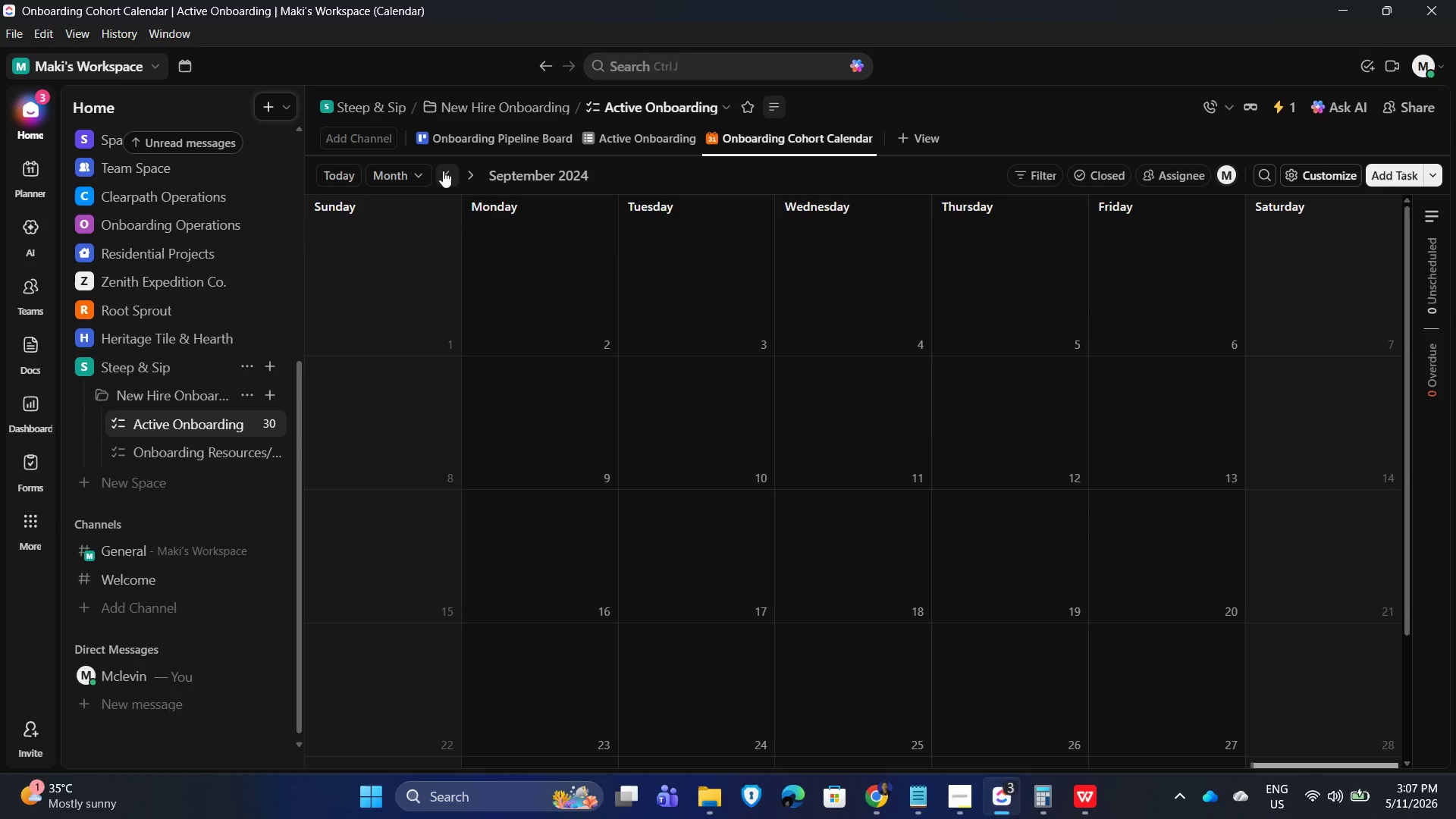 
left_click([1236, 579])
 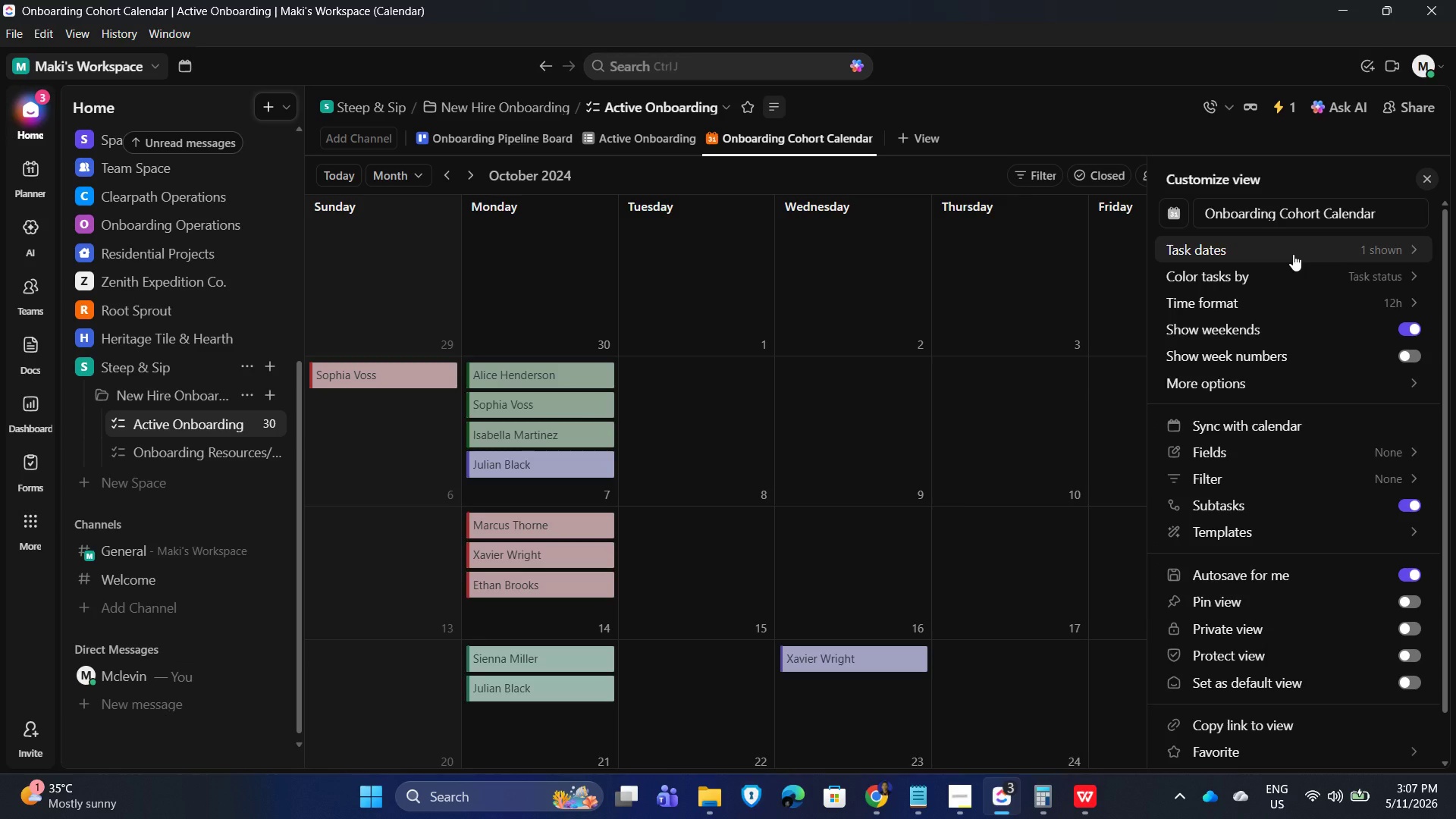 
wait(15.08)
 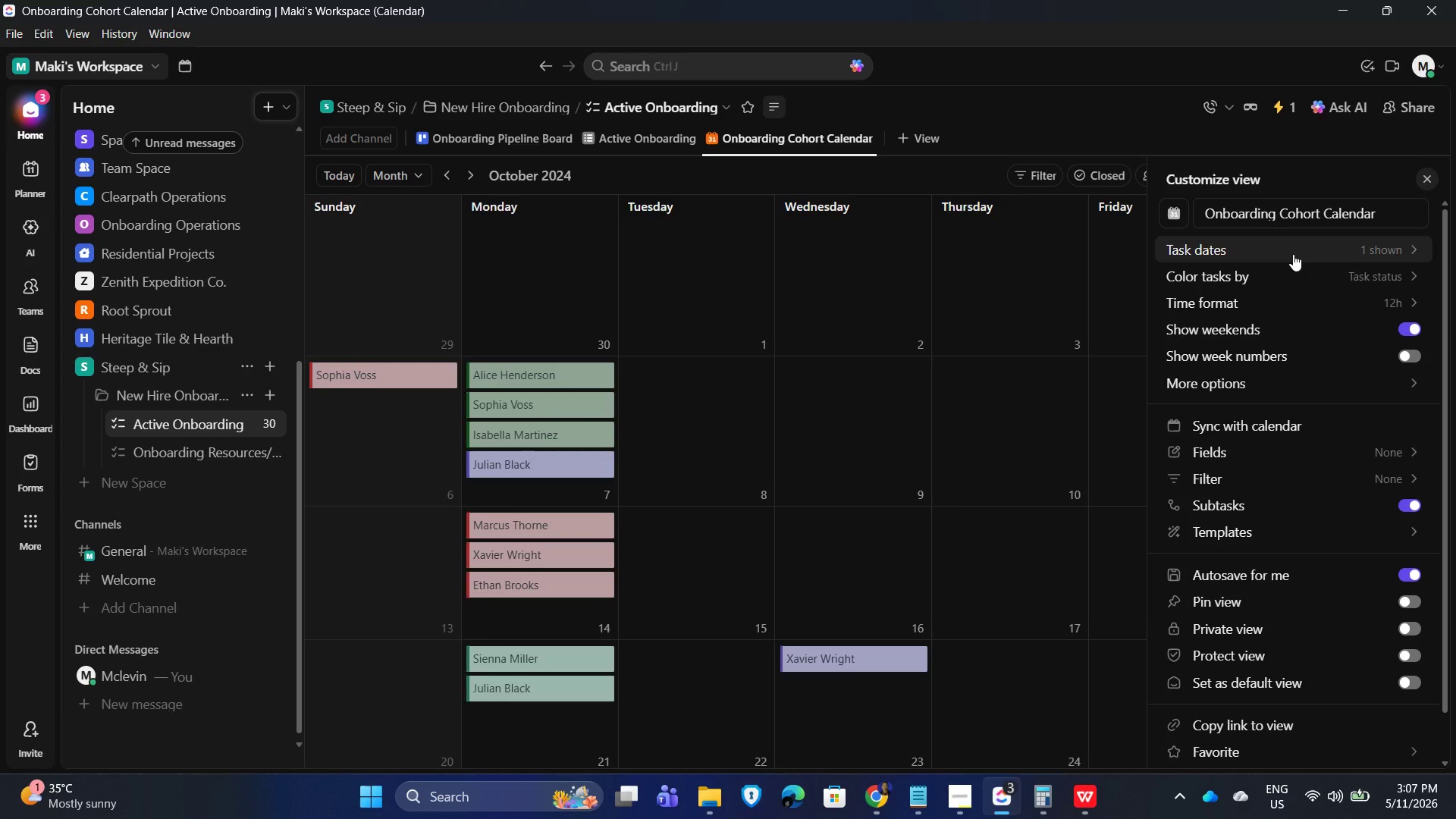 
left_click([1204, 389])
 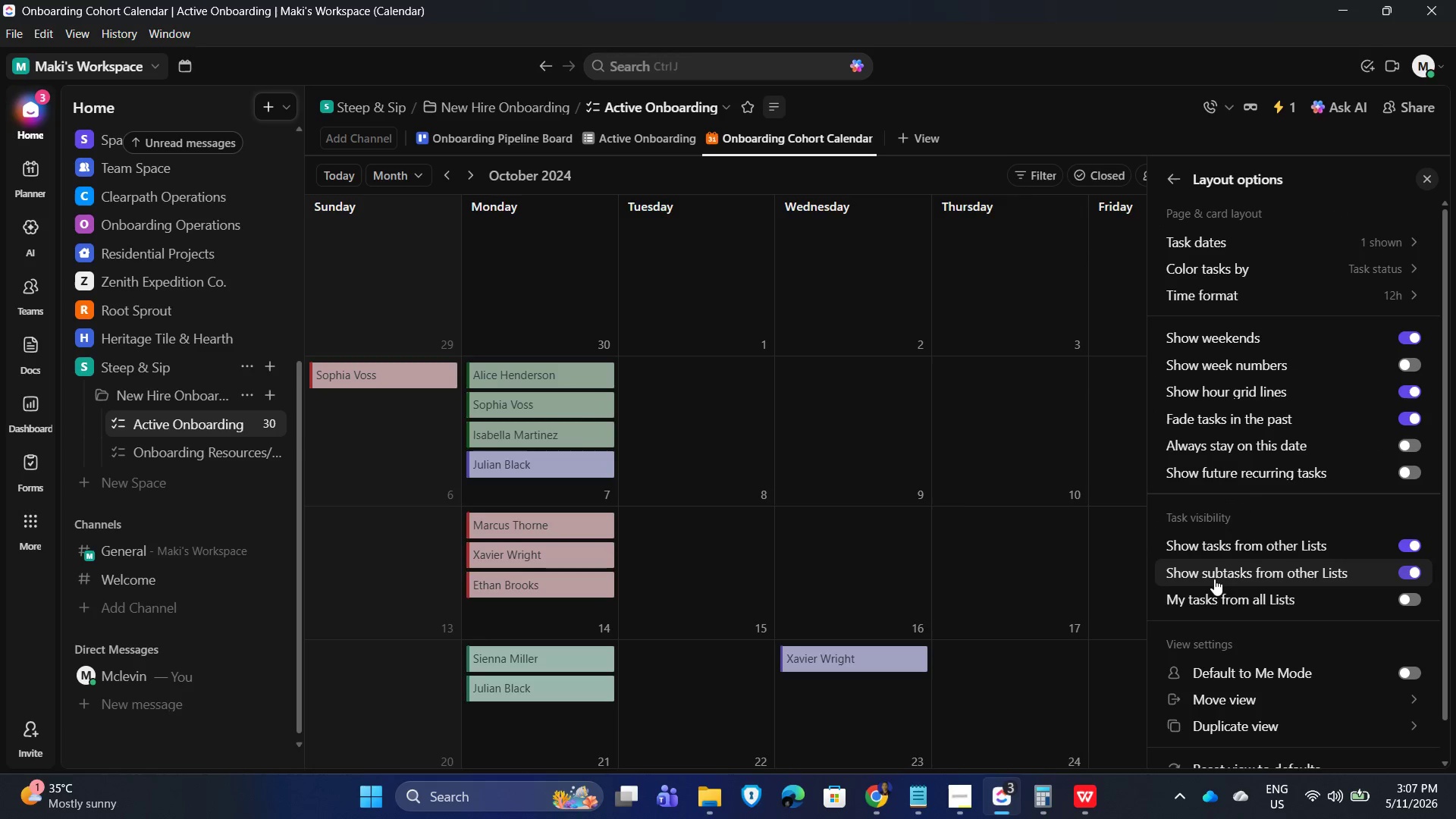 
mouse_move([1232, 591])
 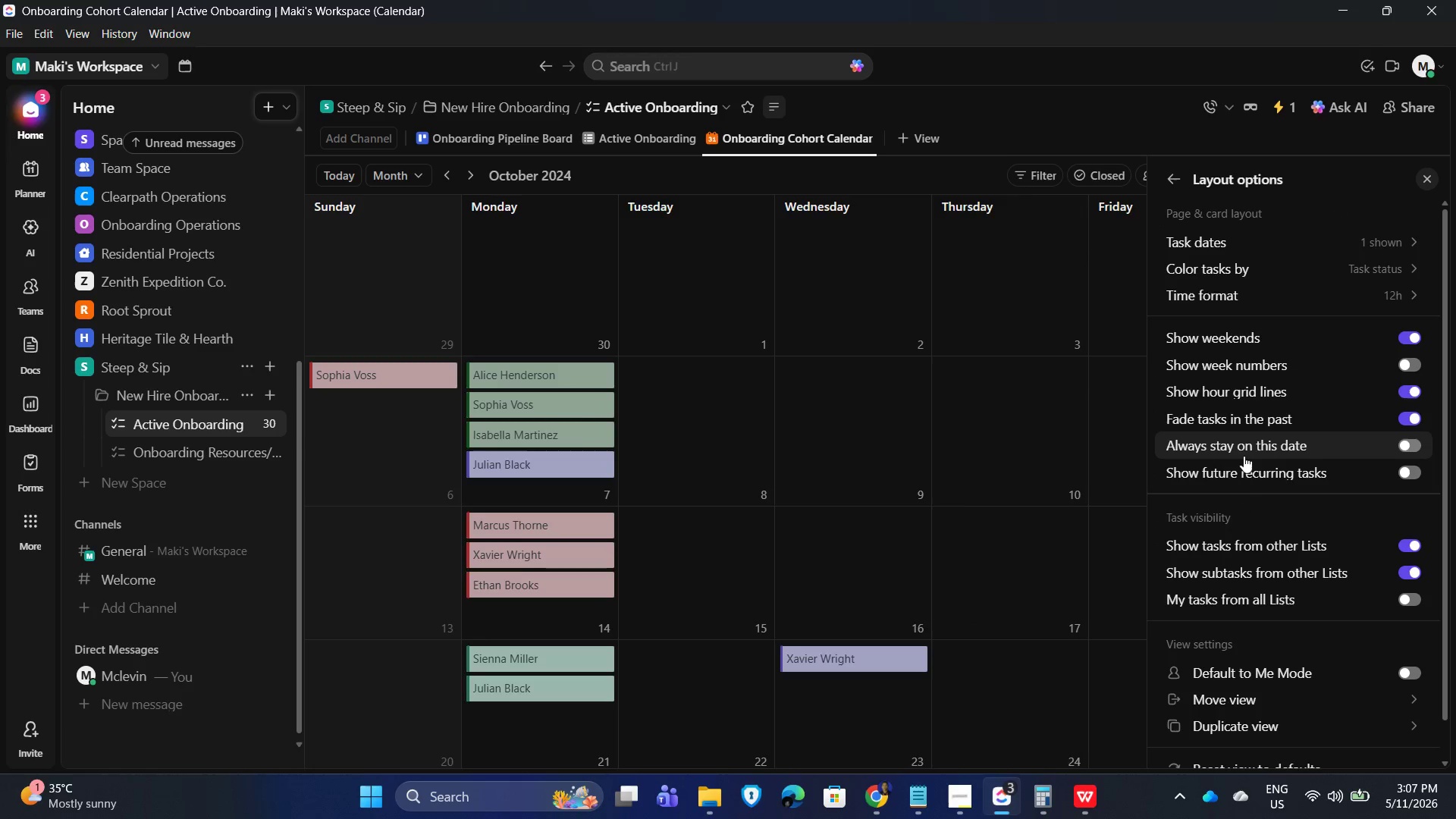 
left_click([1250, 450])
 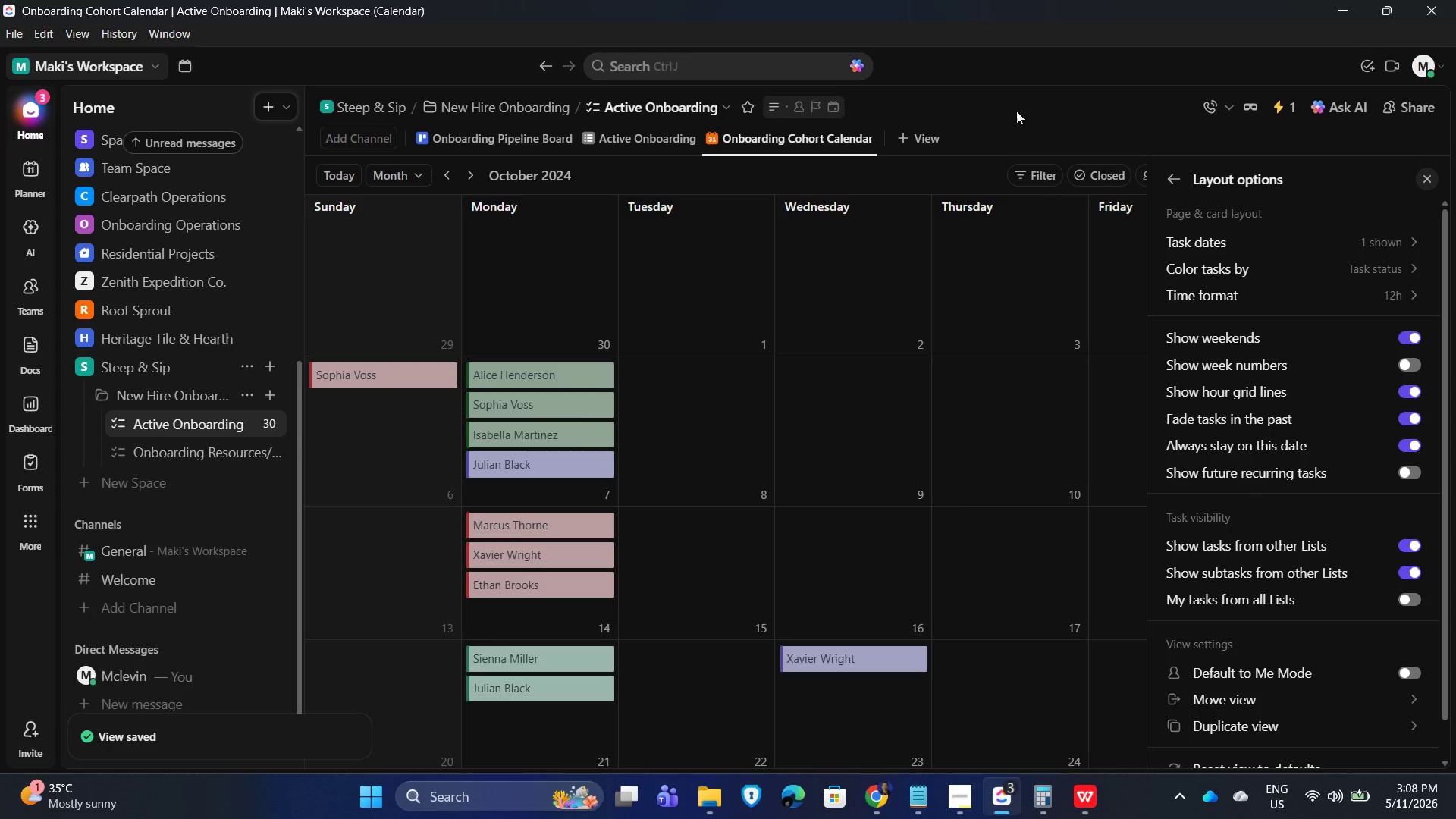 
left_click([1031, 89])
 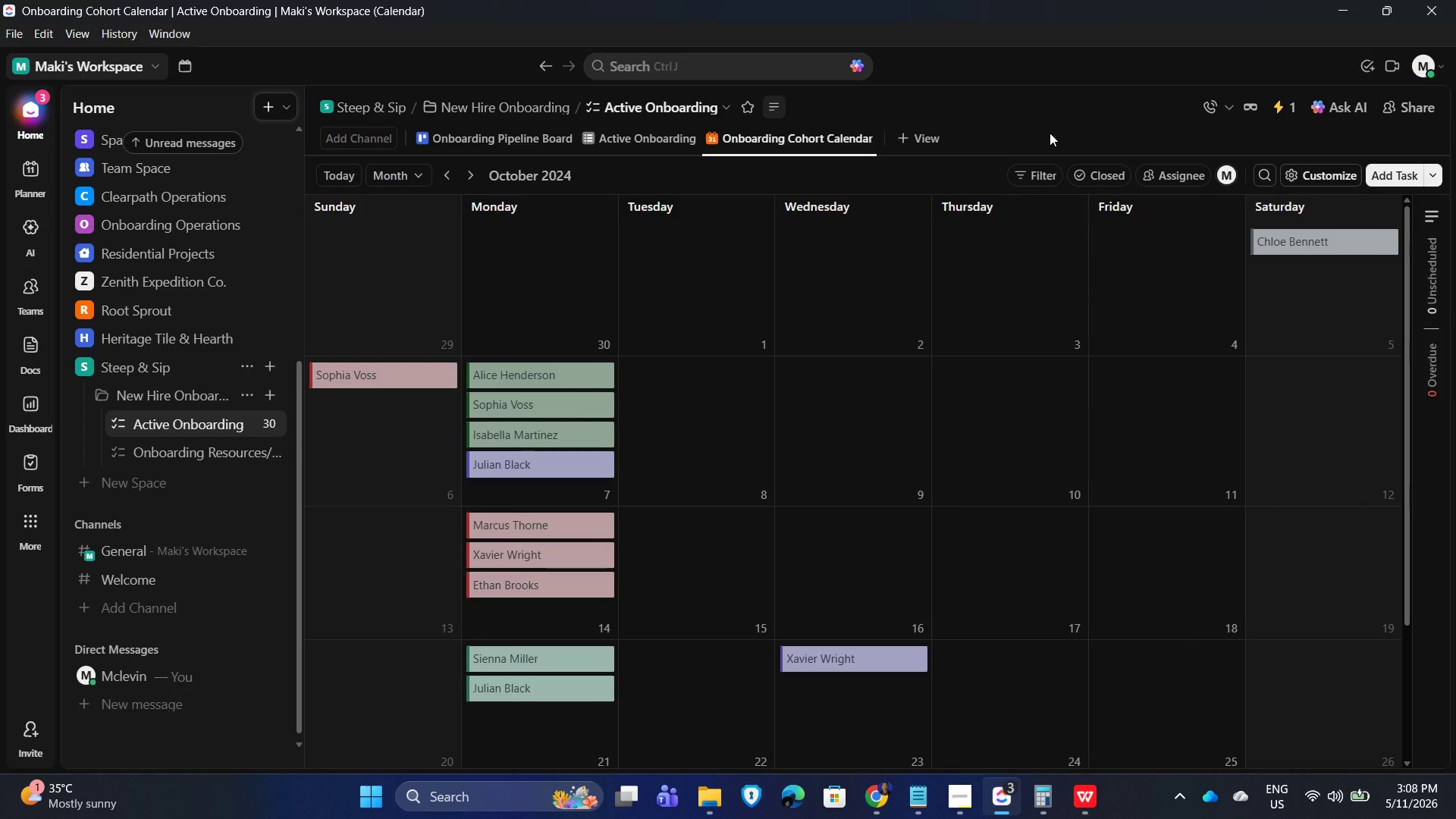 
wait(15.02)
 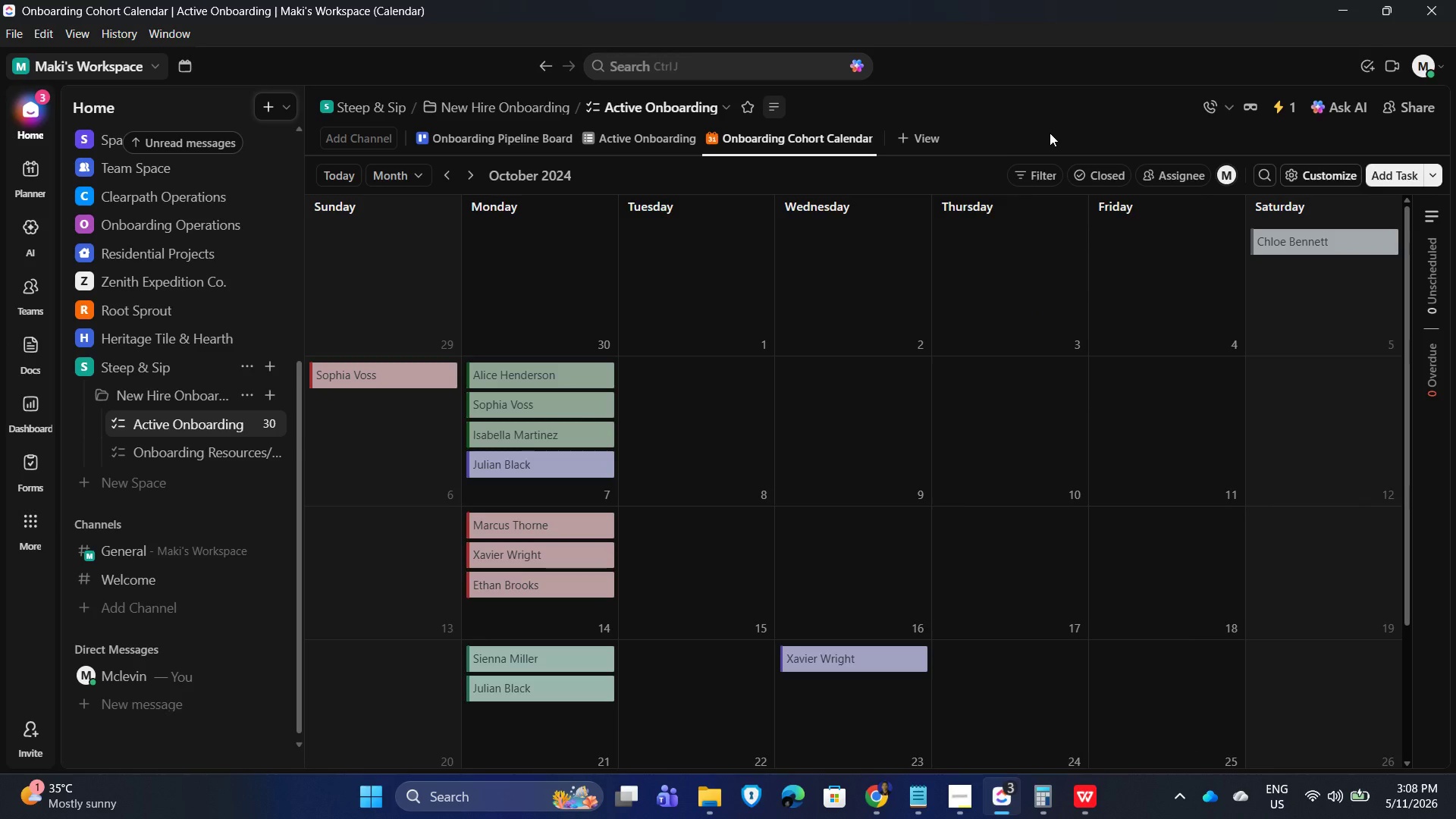 
left_click([231, 102])
 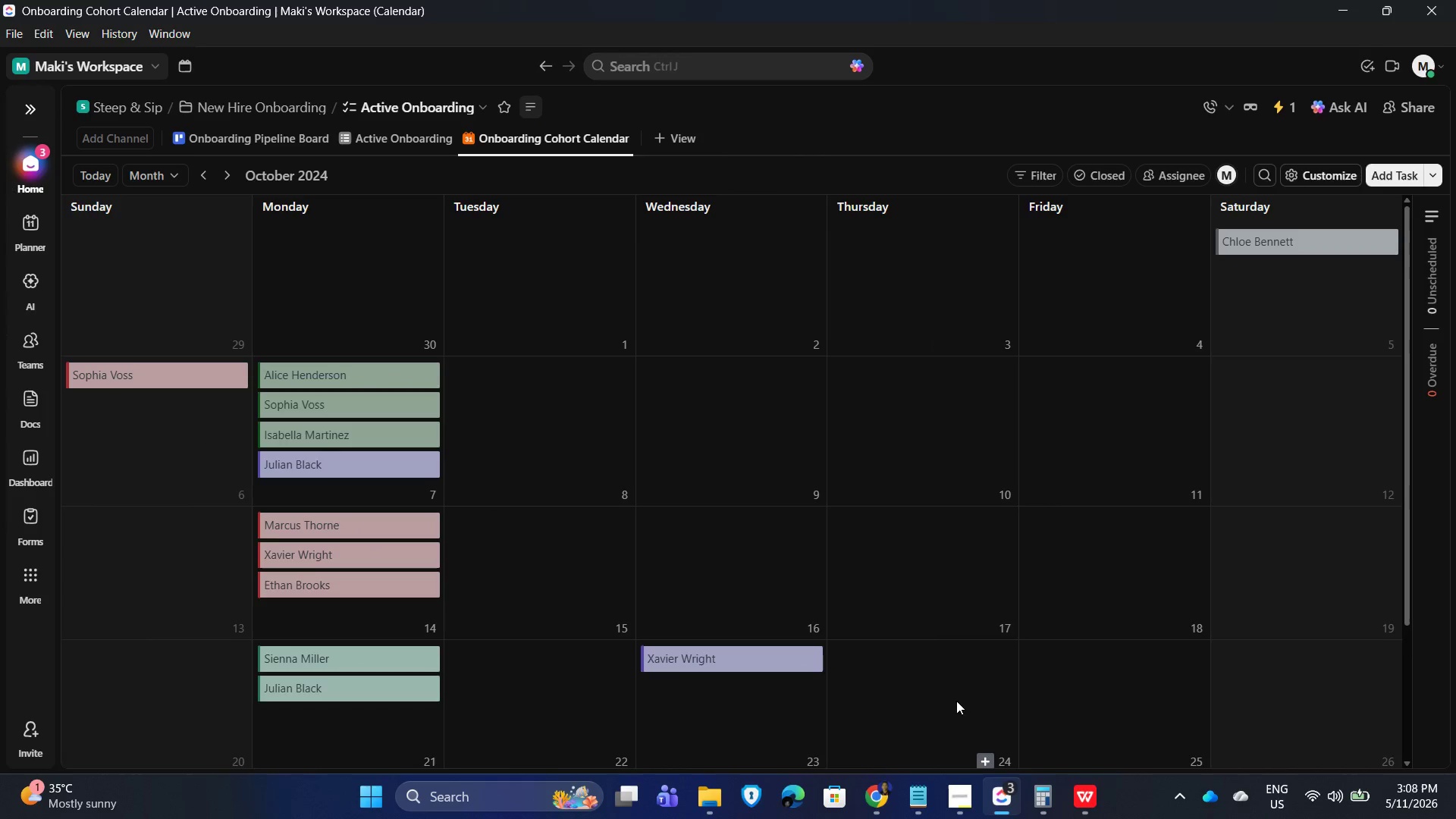 
left_click([957, 806])